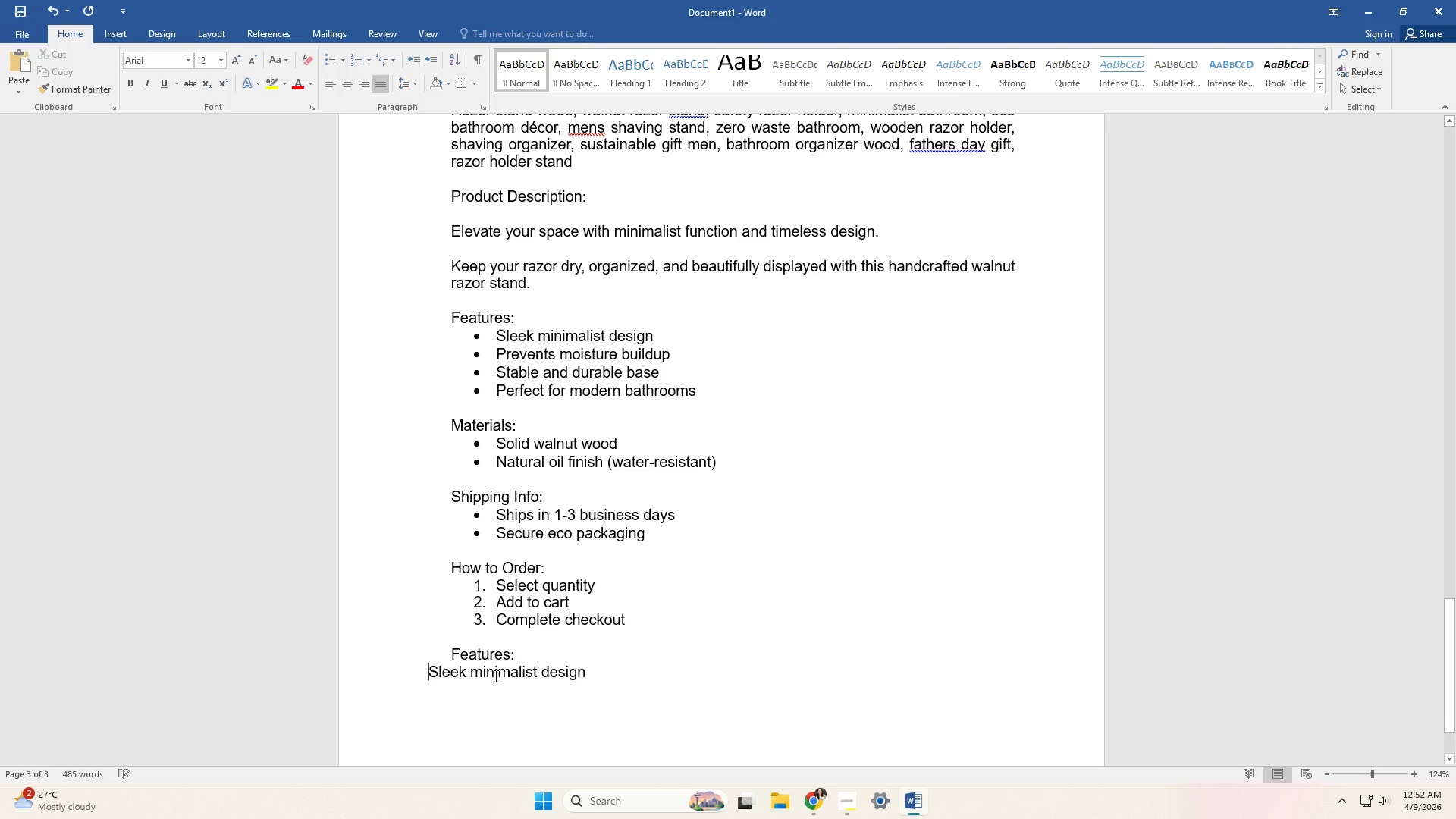 
key(Enter)
 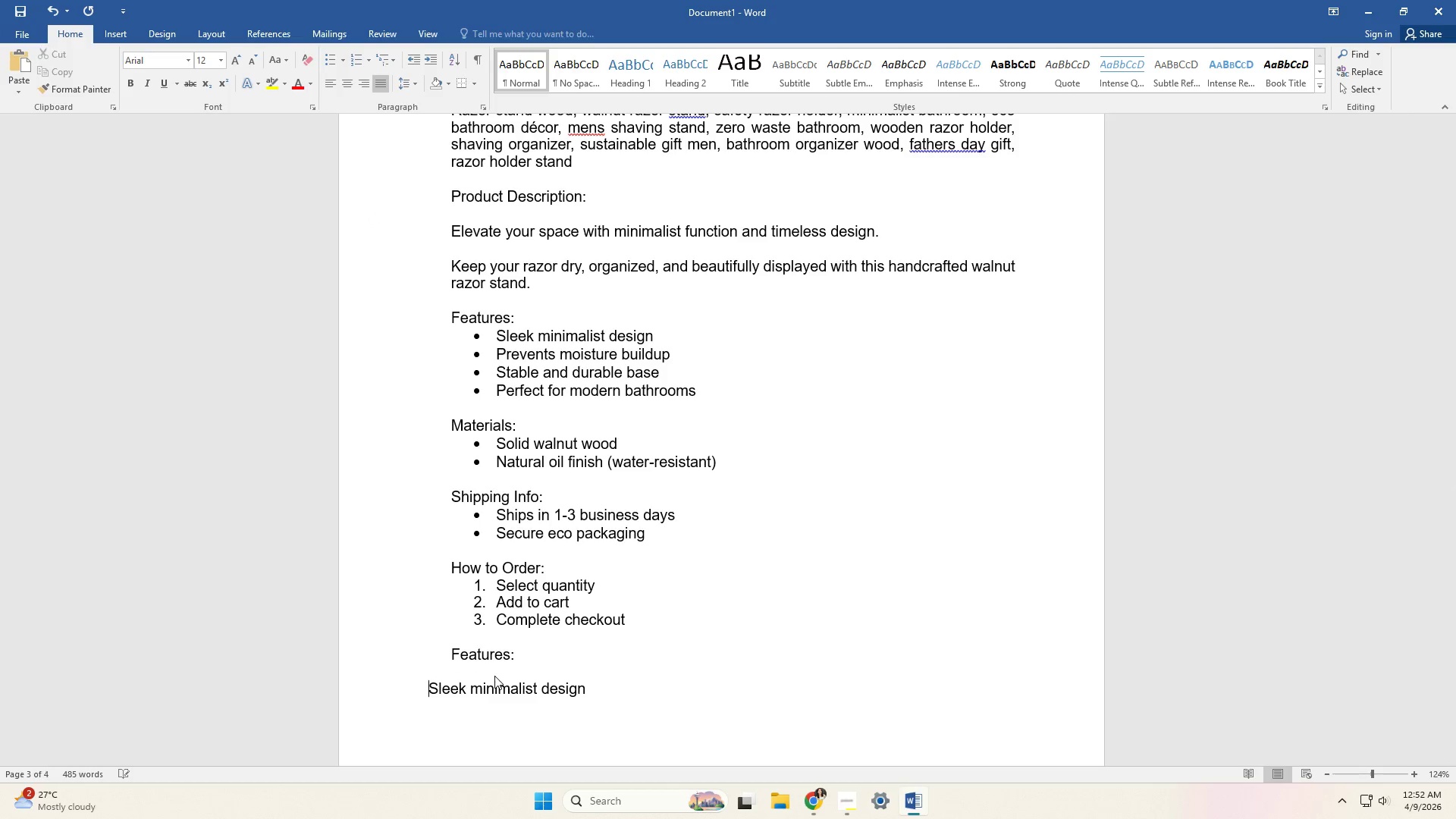 
key(Control+ControlLeft)
 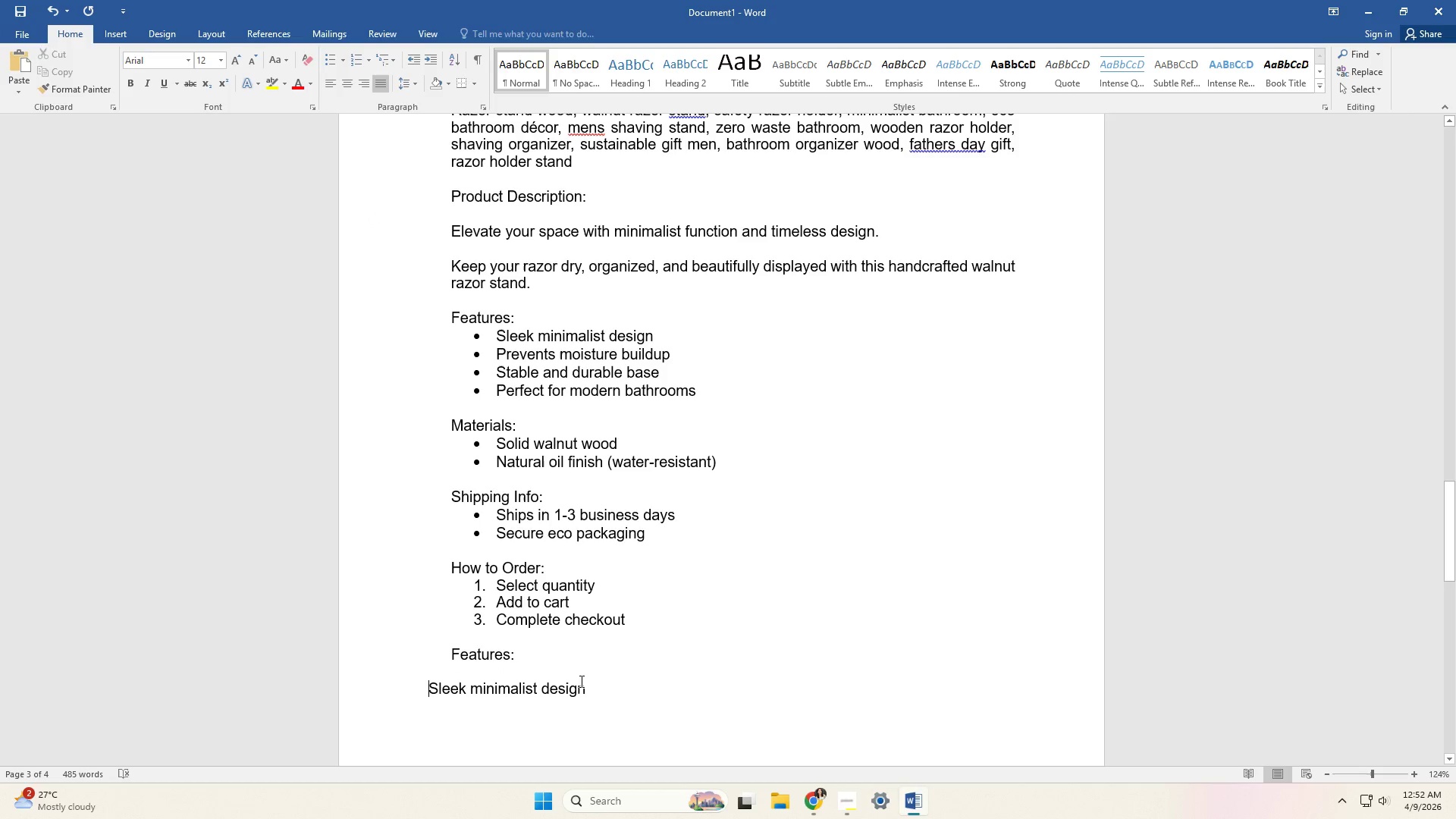 
left_click([670, 700])
 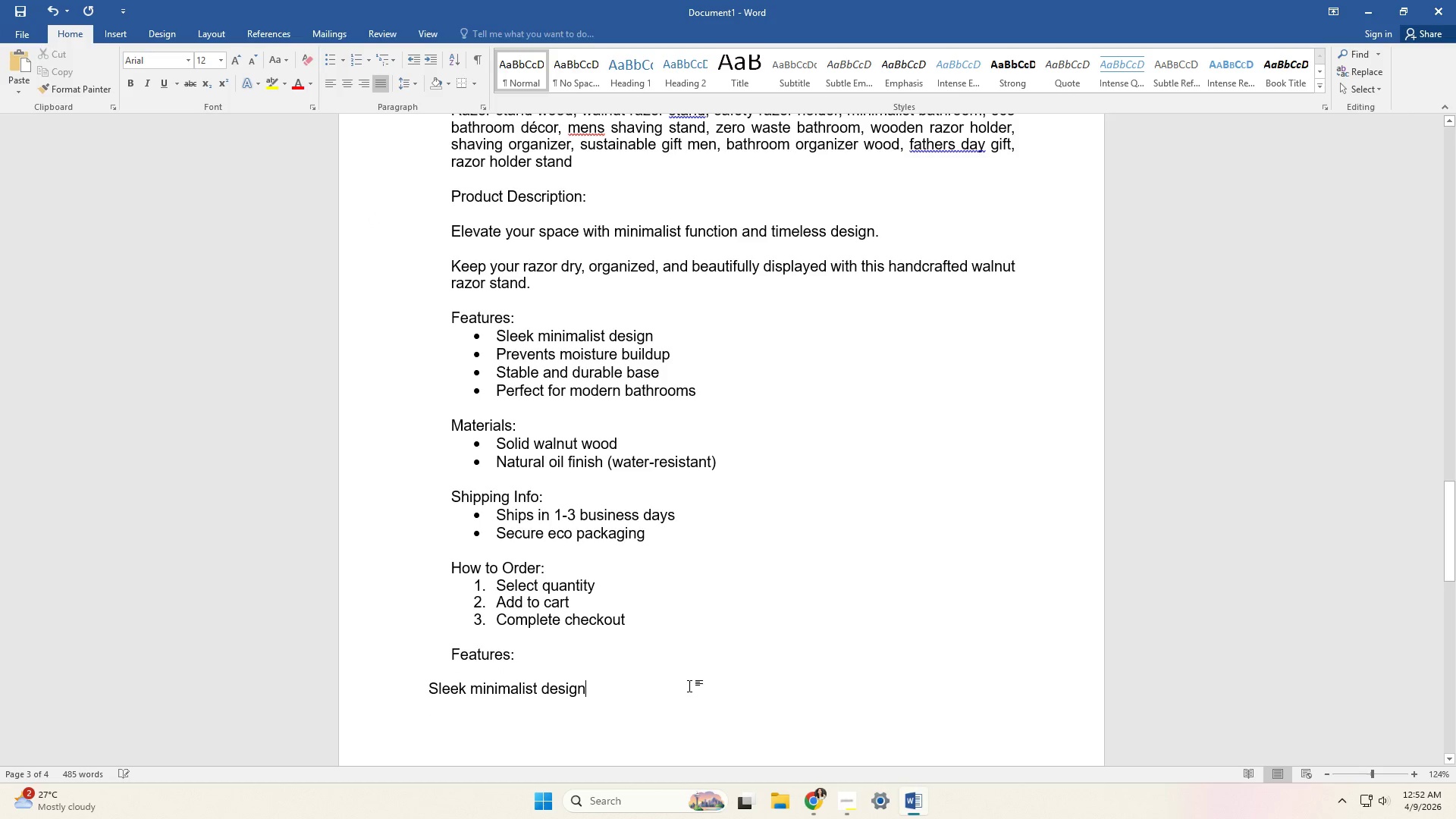 
left_click_drag(start_coordinate=[714, 679], to_coordinate=[570, 676])
 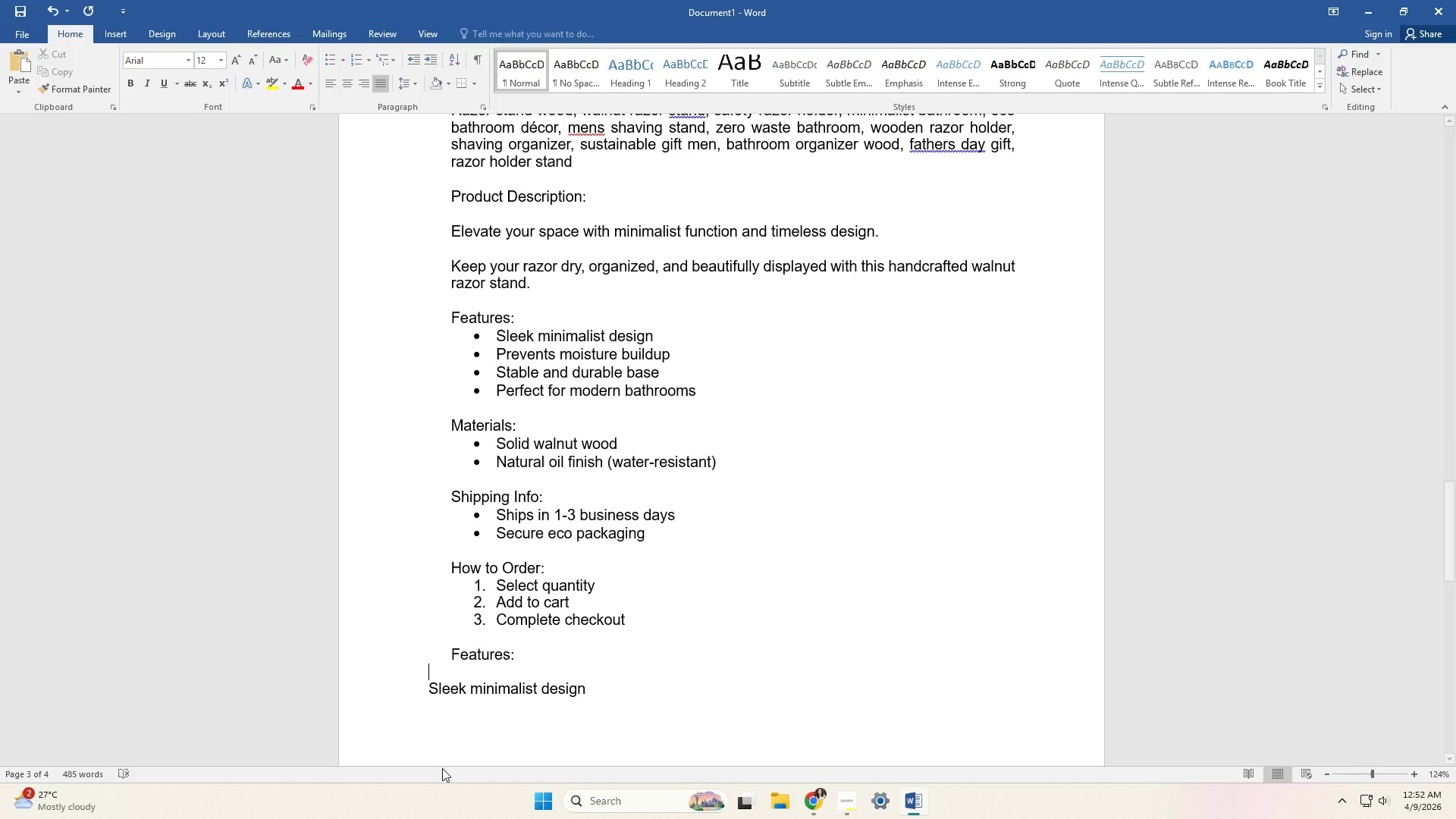 
scroll: coordinate [630, 704], scroll_direction: down, amount: 7.0
 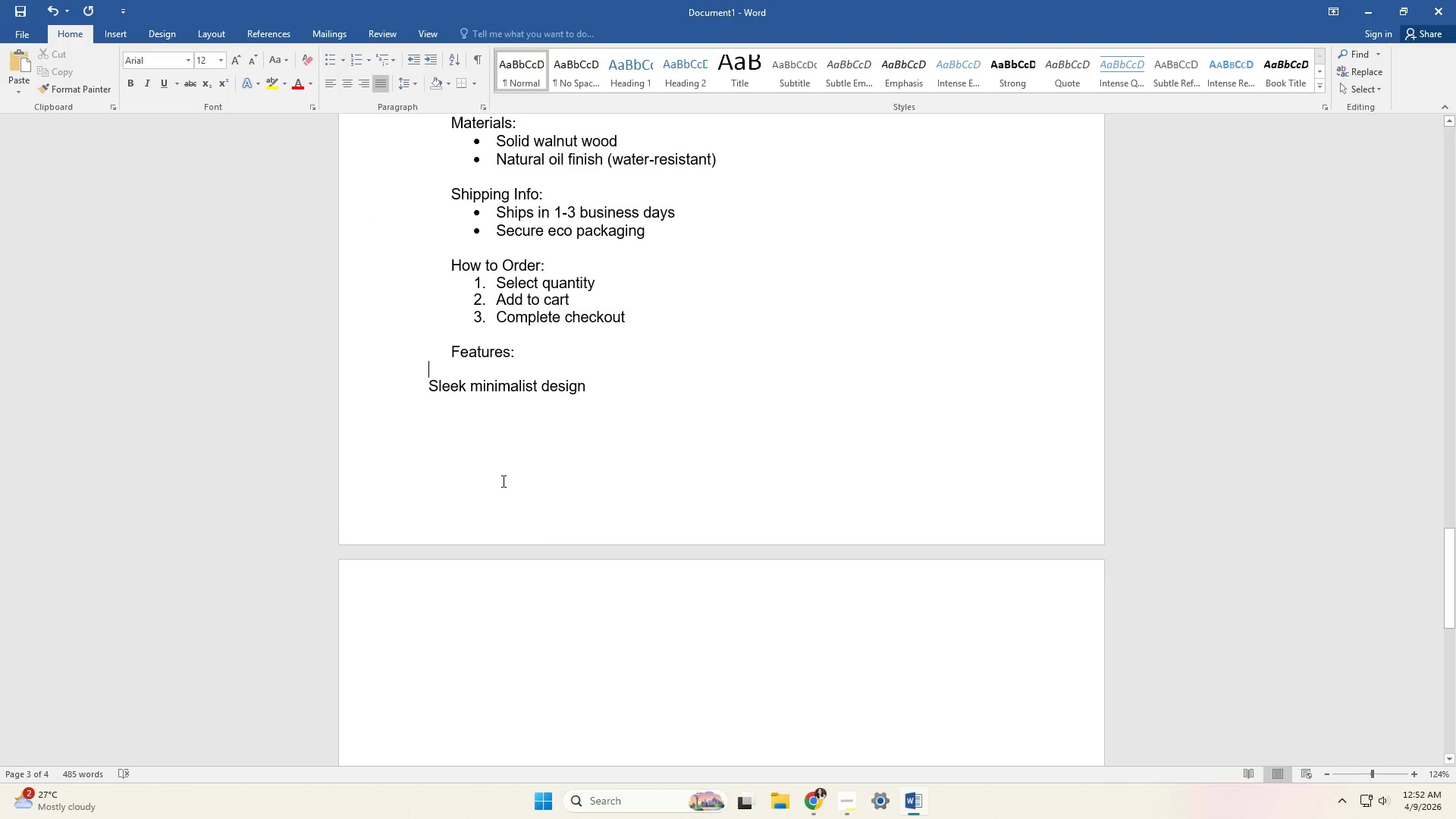 
left_click([491, 405])
 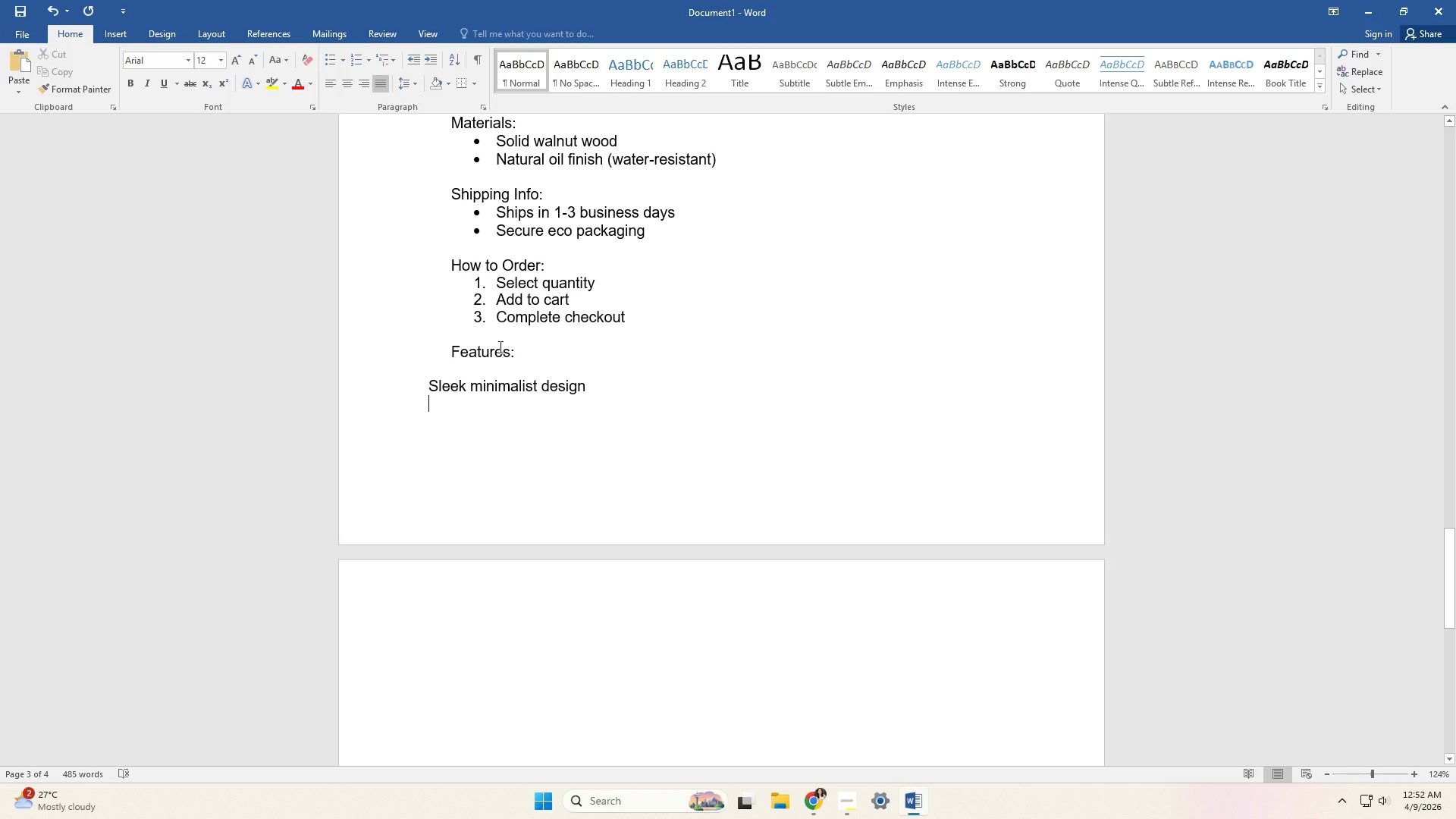 
left_click([490, 344])
 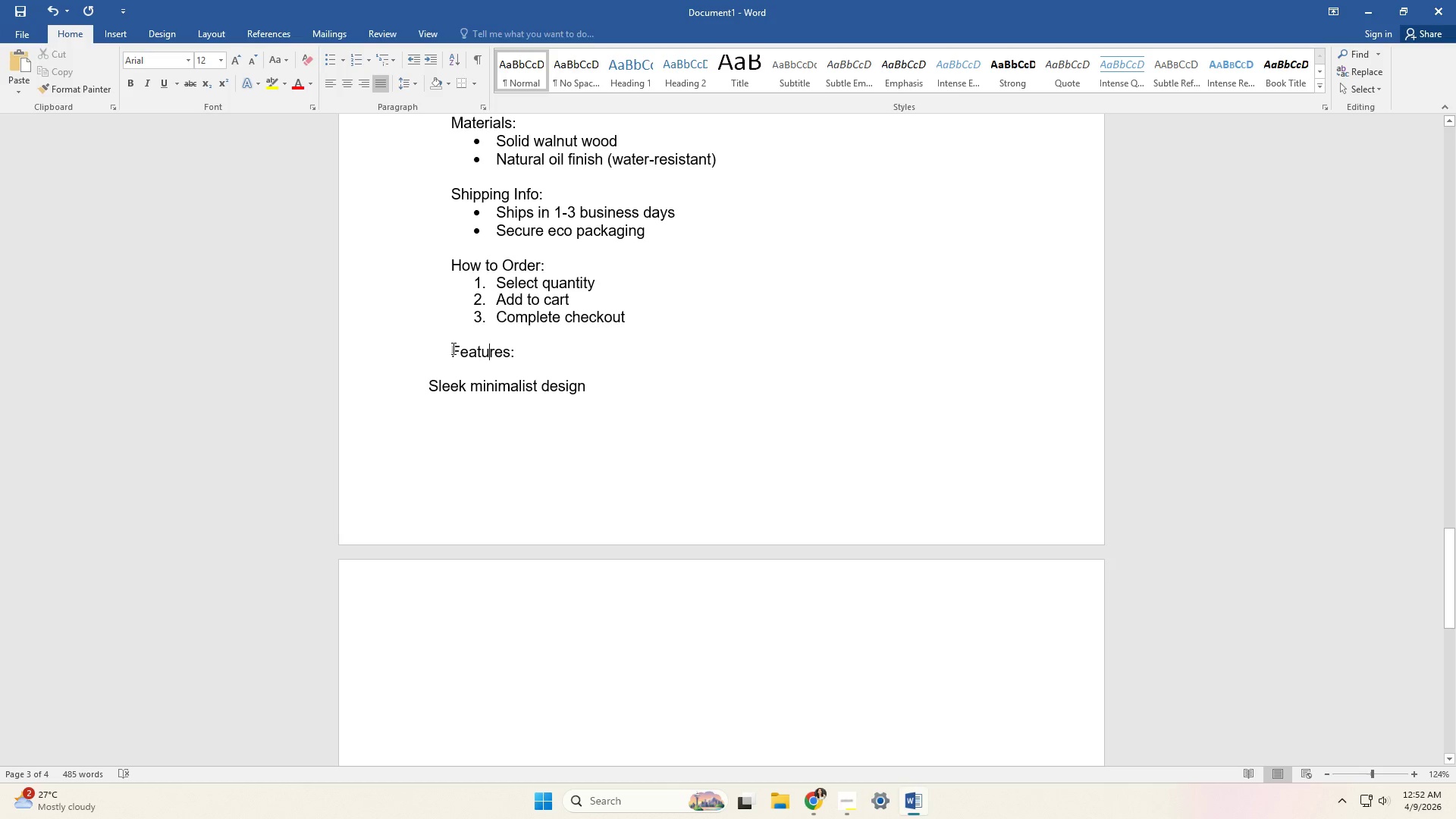 
left_click_drag(start_coordinate=[450, 348], to_coordinate=[632, 398])
 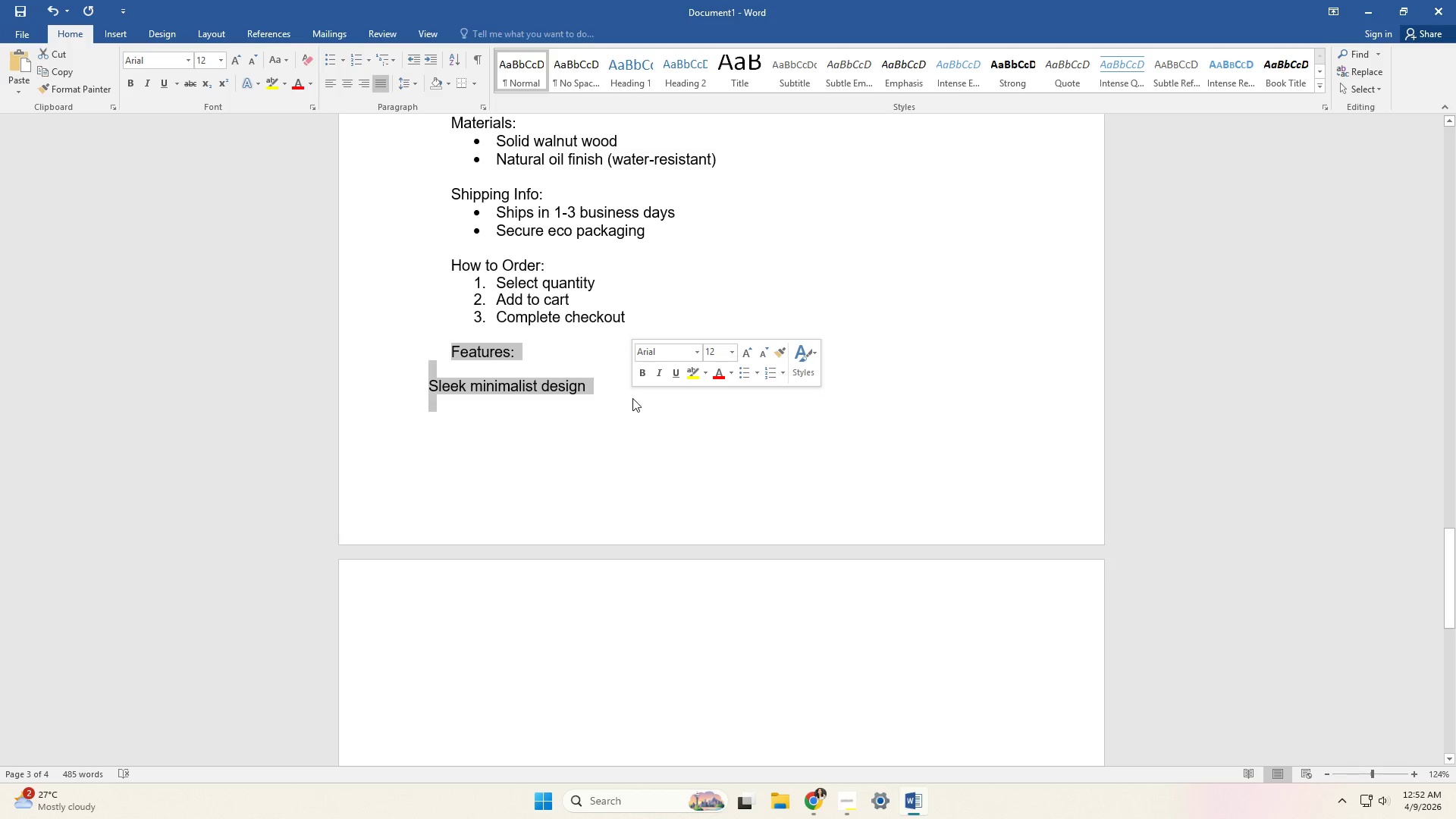 
key(Backspace)
 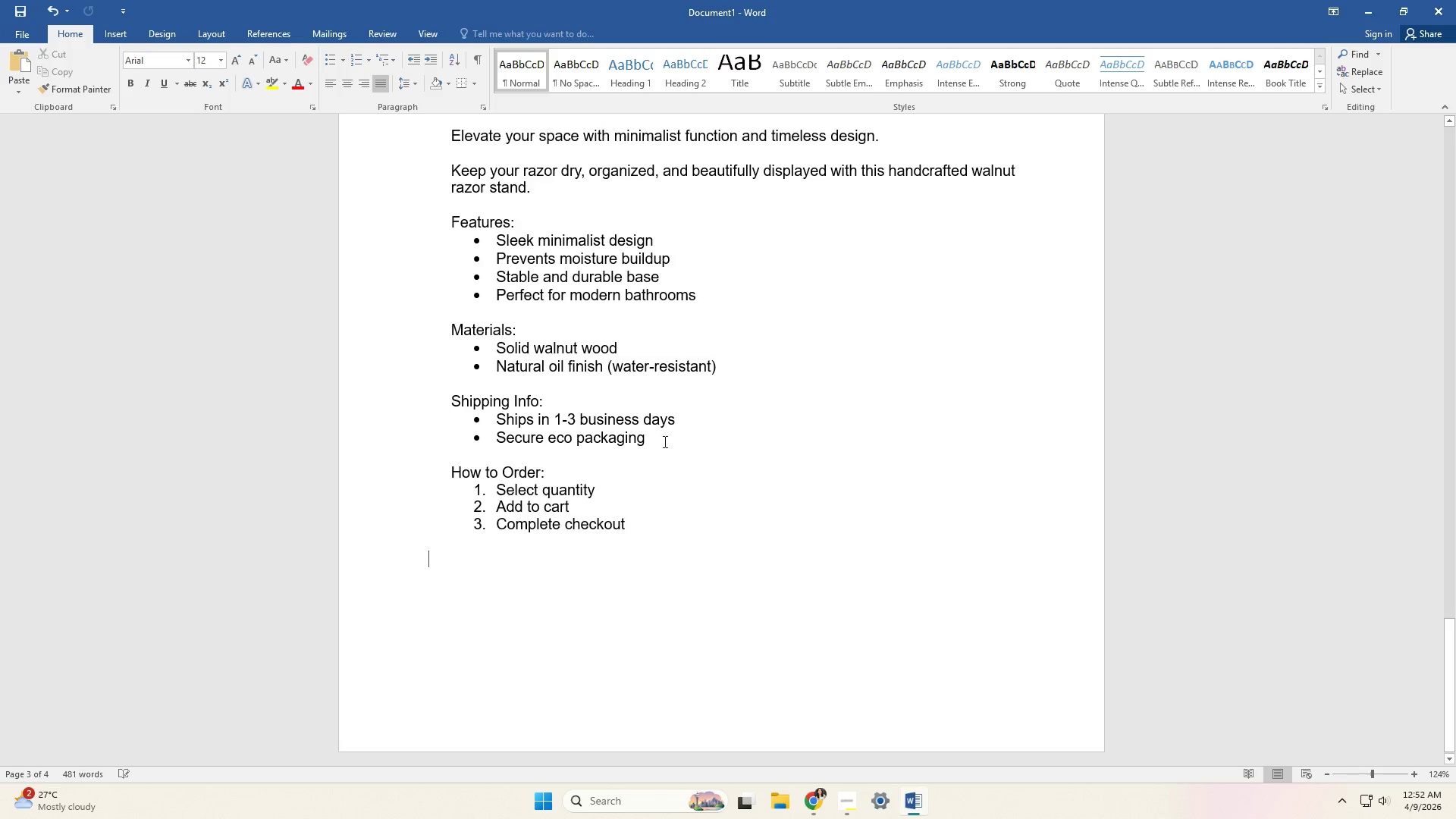 
left_click([517, 318])
 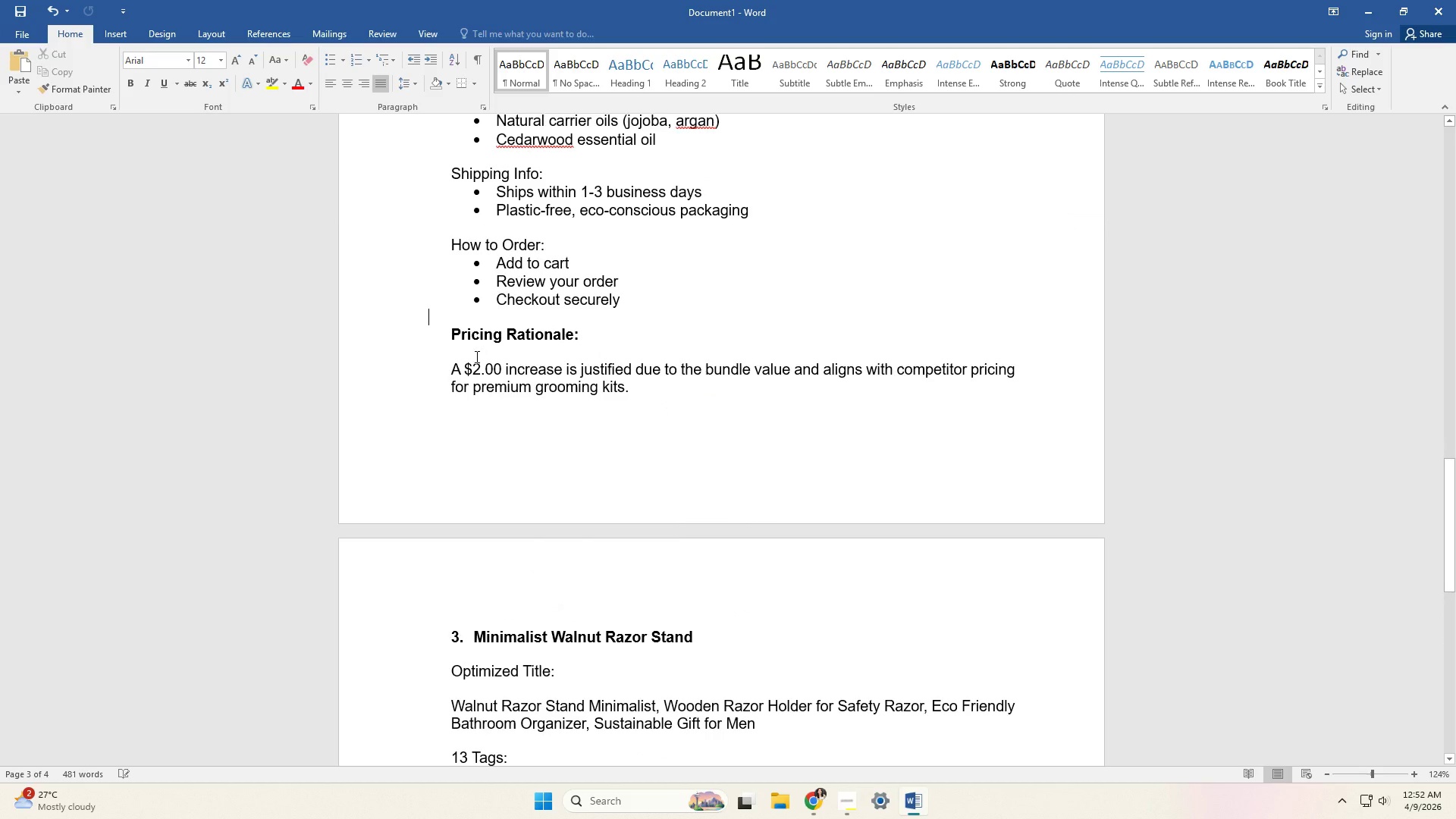 
scroll: coordinate [647, 328], scroll_direction: up, amount: 18.0
 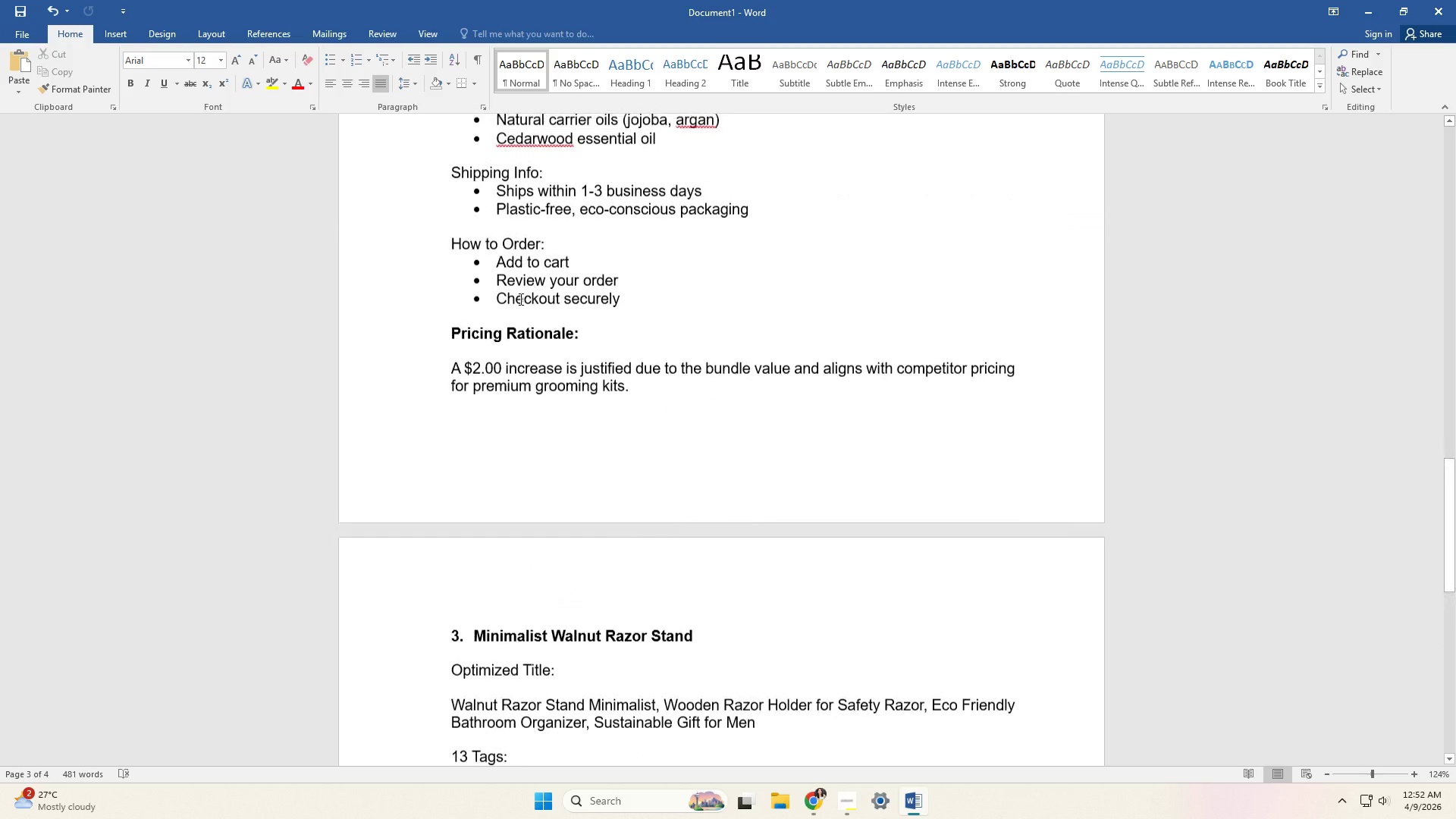 
left_click([484, 359])
 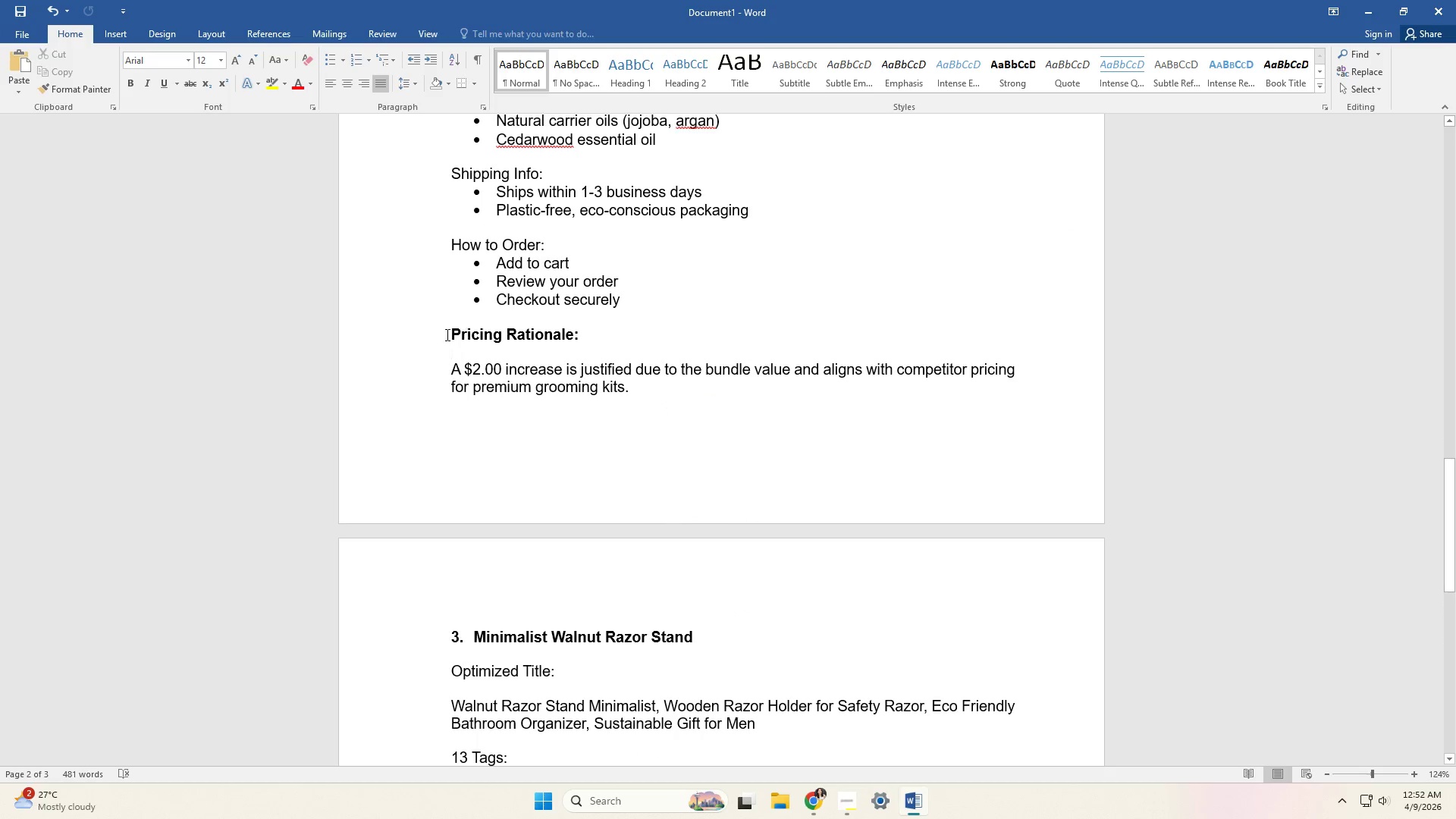 
left_click_drag(start_coordinate=[446, 334], to_coordinate=[698, 385])
 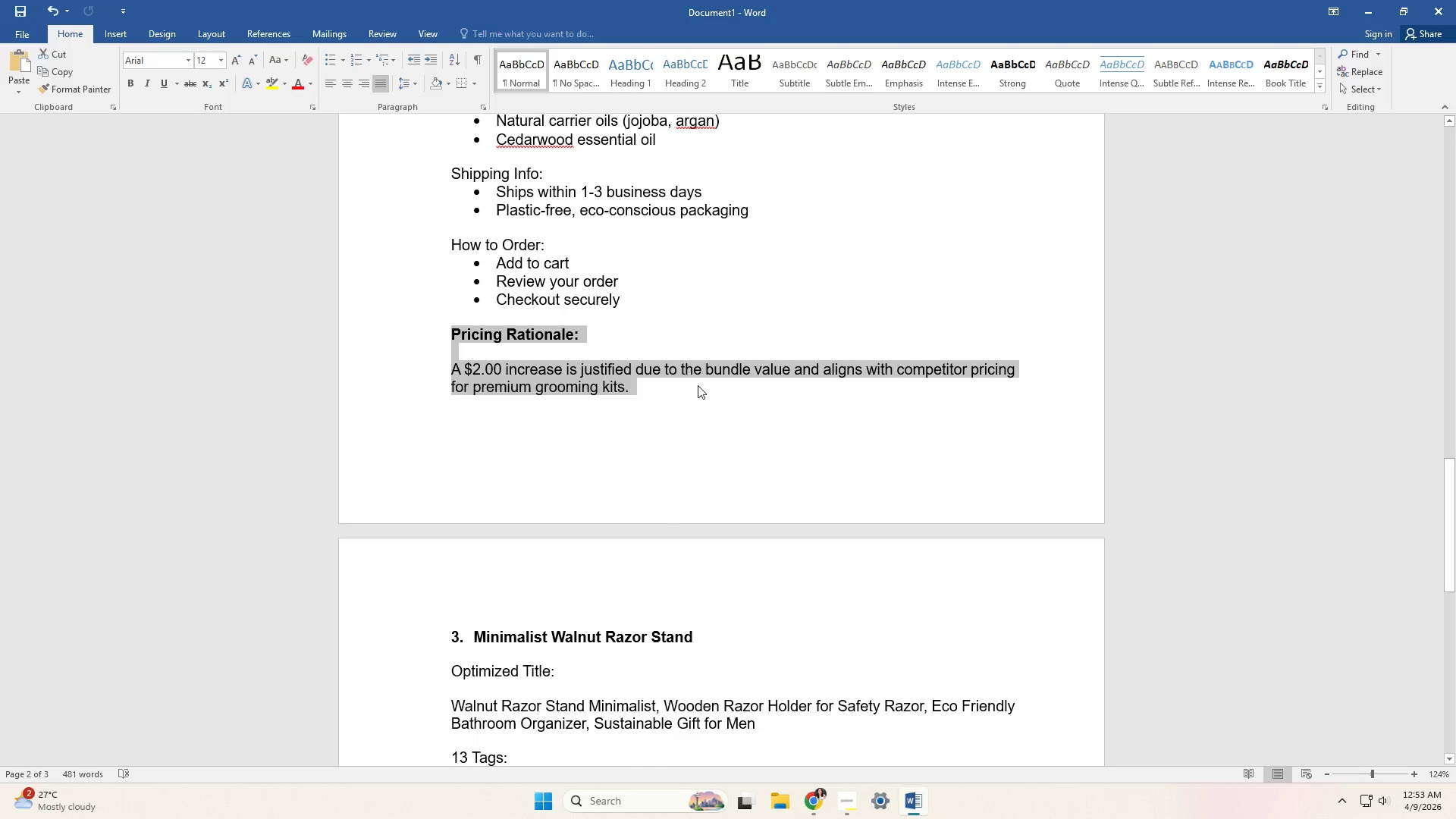 
key(Control+C)
 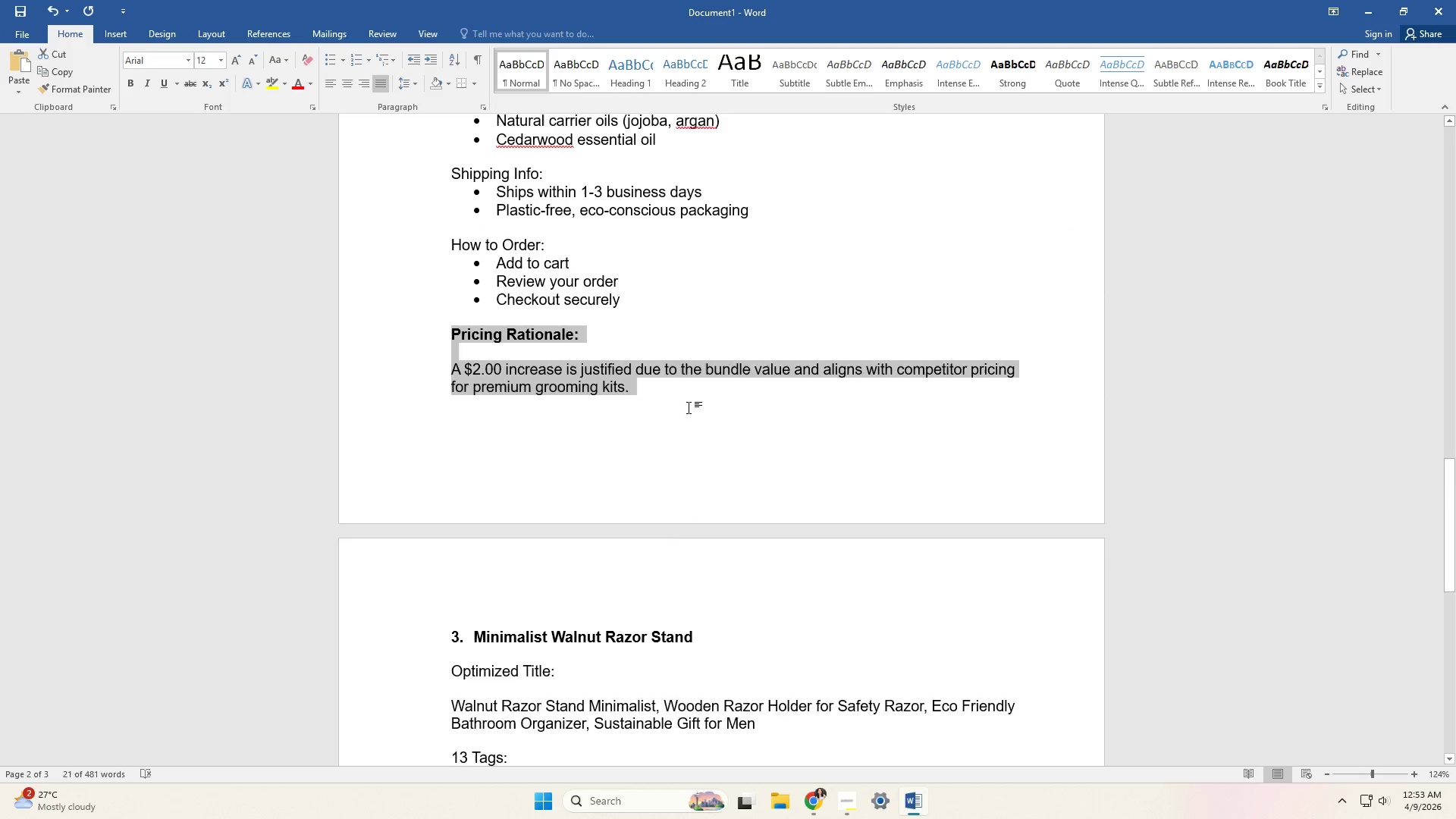 
scroll: coordinate [665, 453], scroll_direction: down, amount: 23.0
 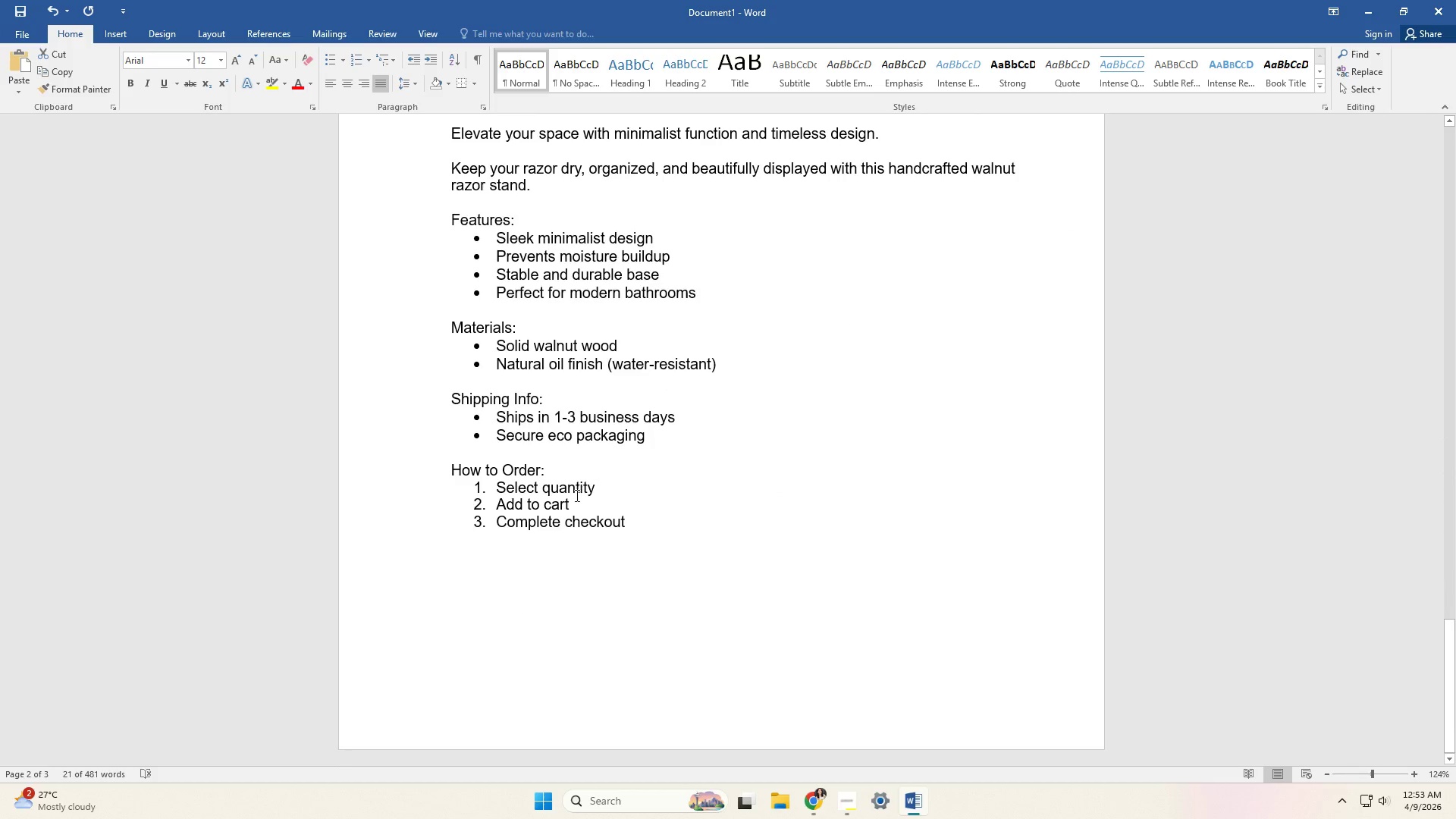 
left_click([569, 506])
 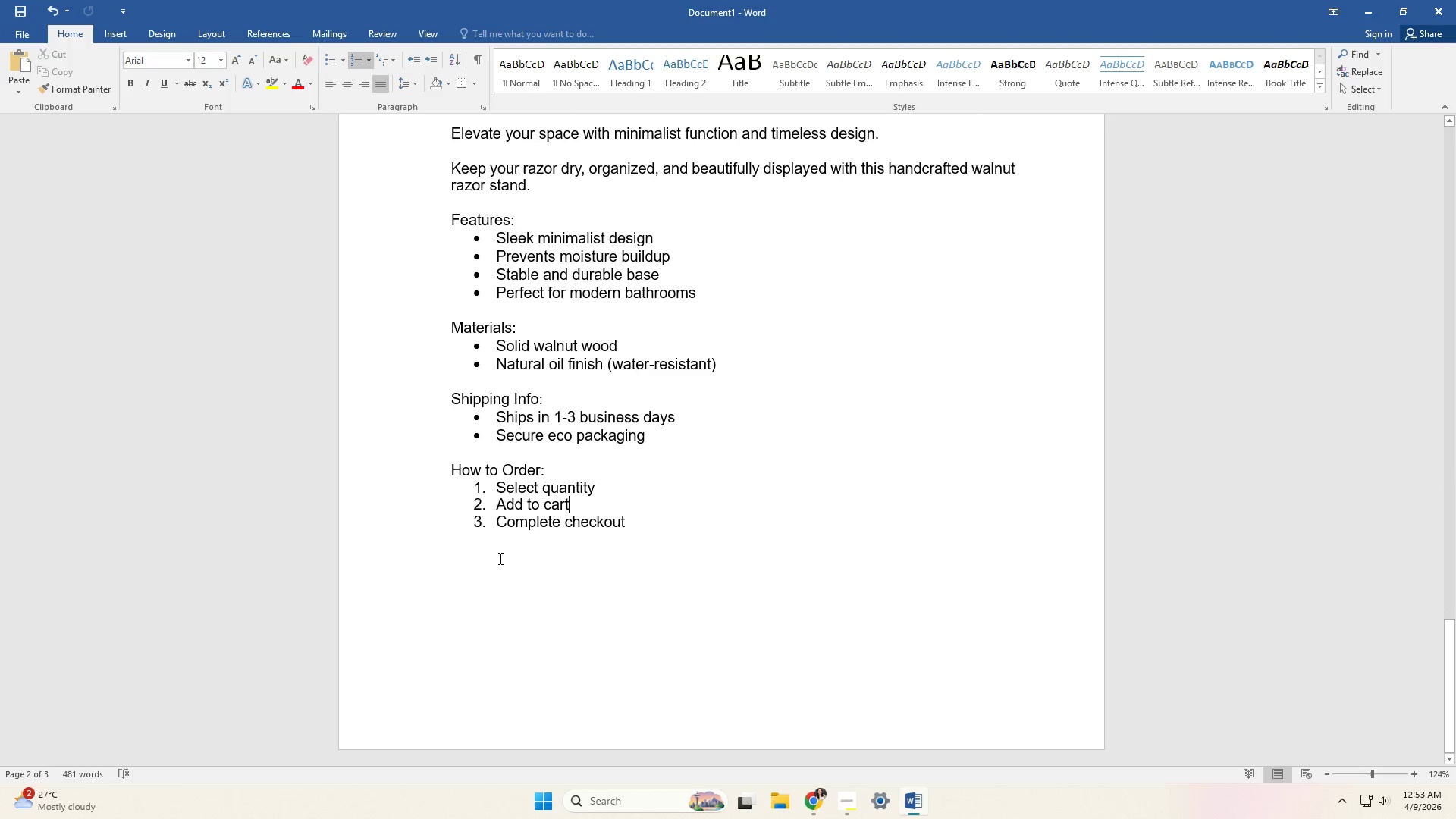 
left_click([494, 575])
 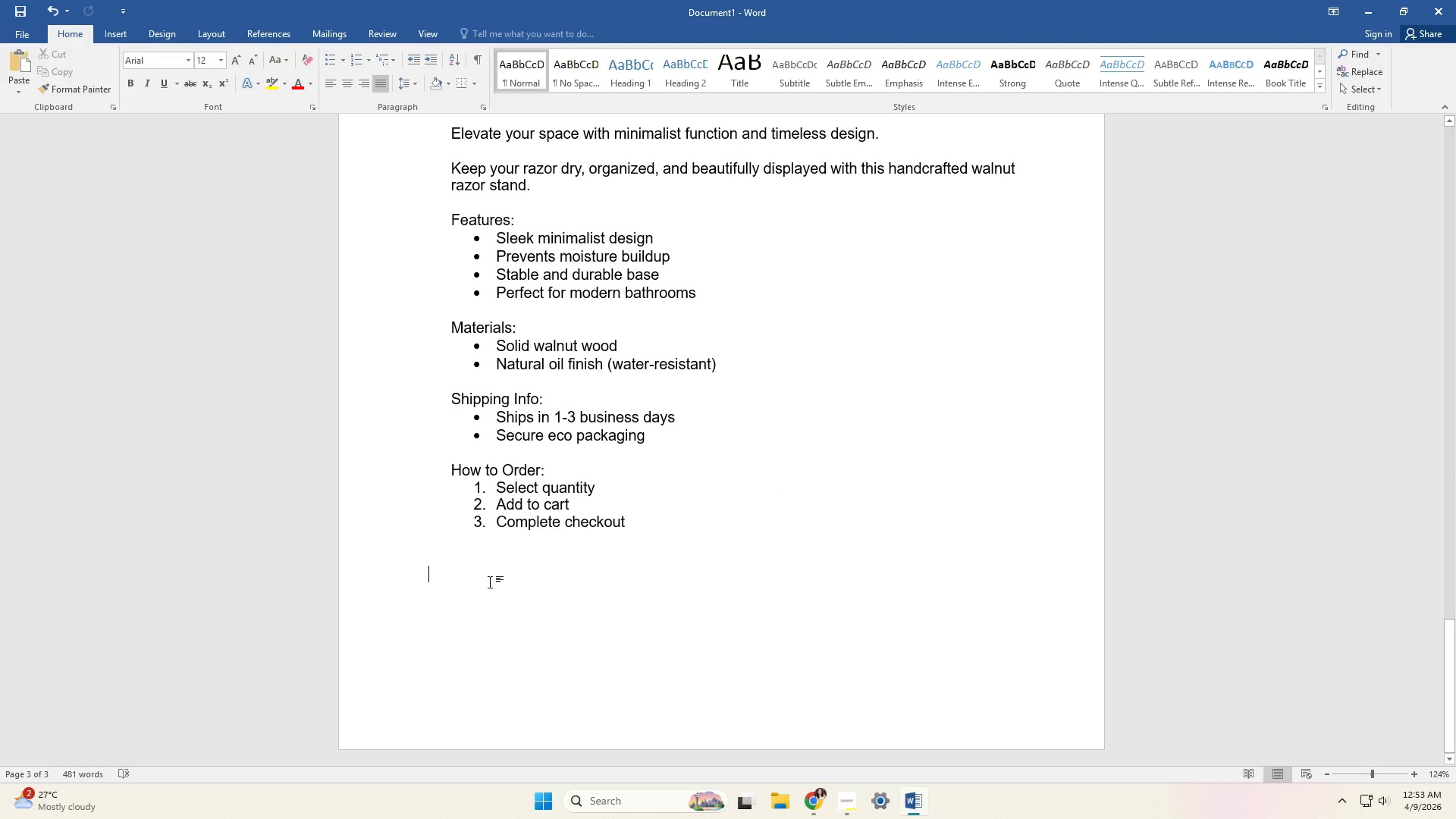 
key(Control+ControlLeft)
 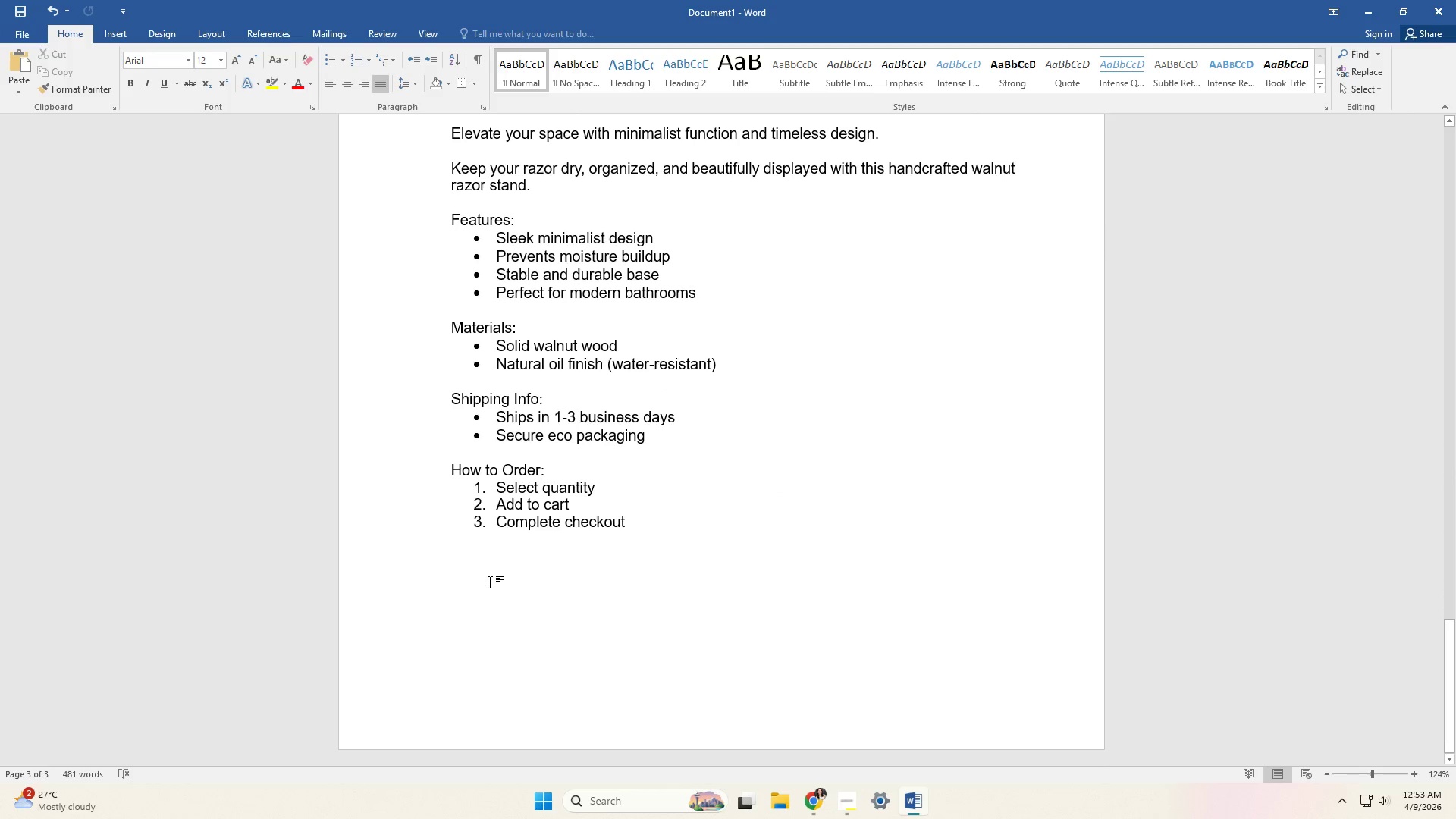 
key(Control+V)
 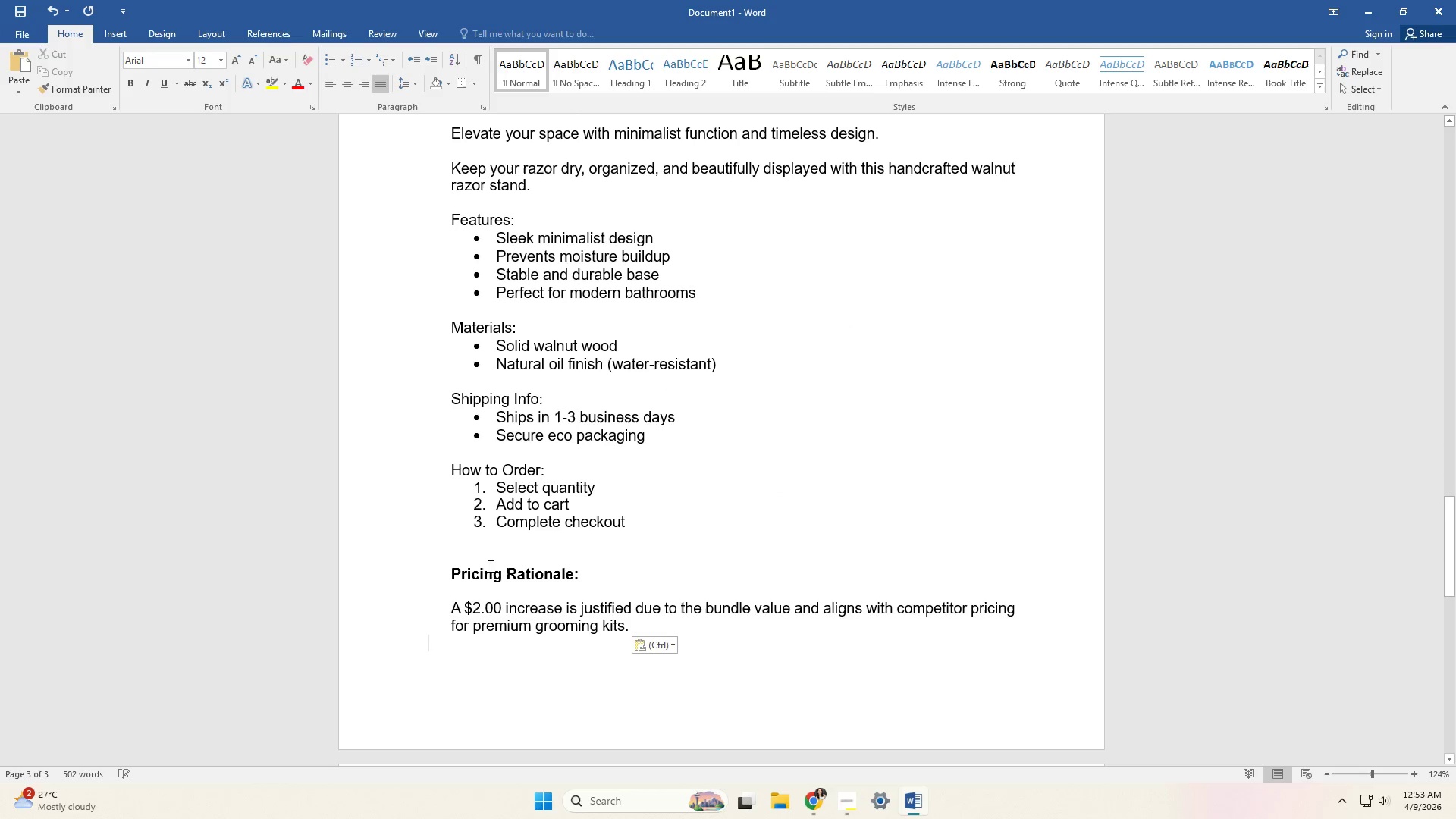 
left_click([483, 556])
 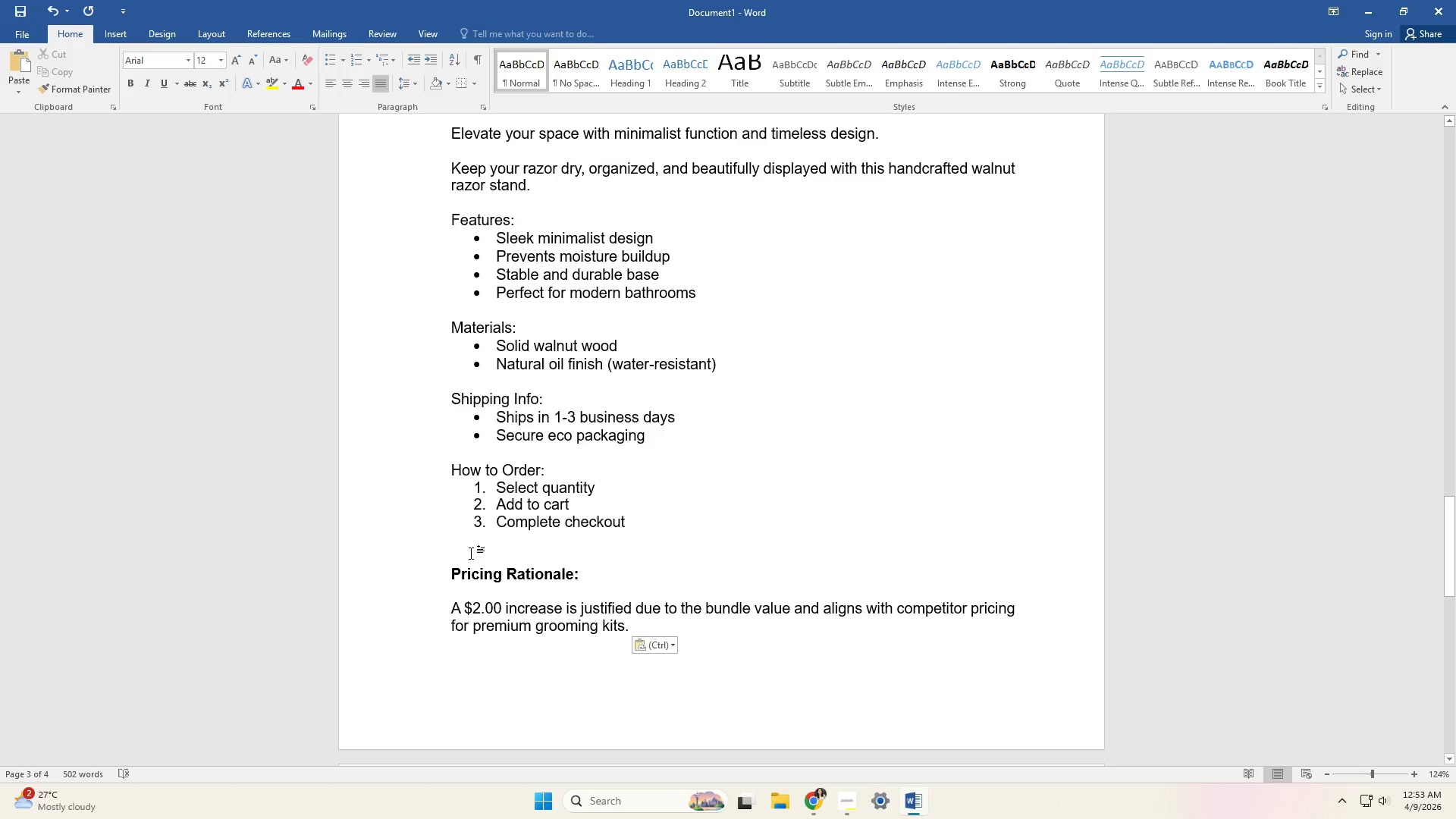 
key(Backspace)
 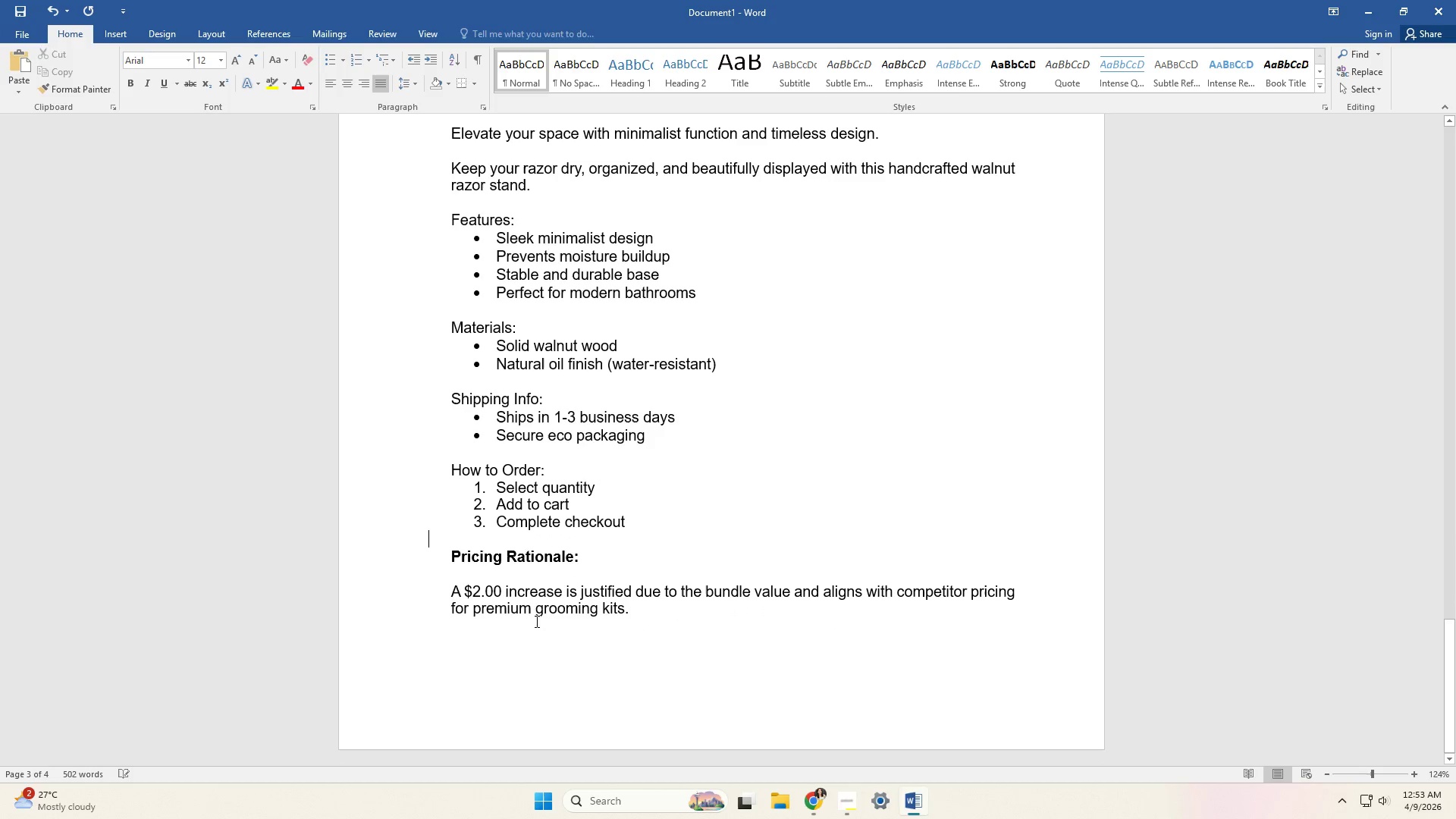 
left_click([518, 620])
 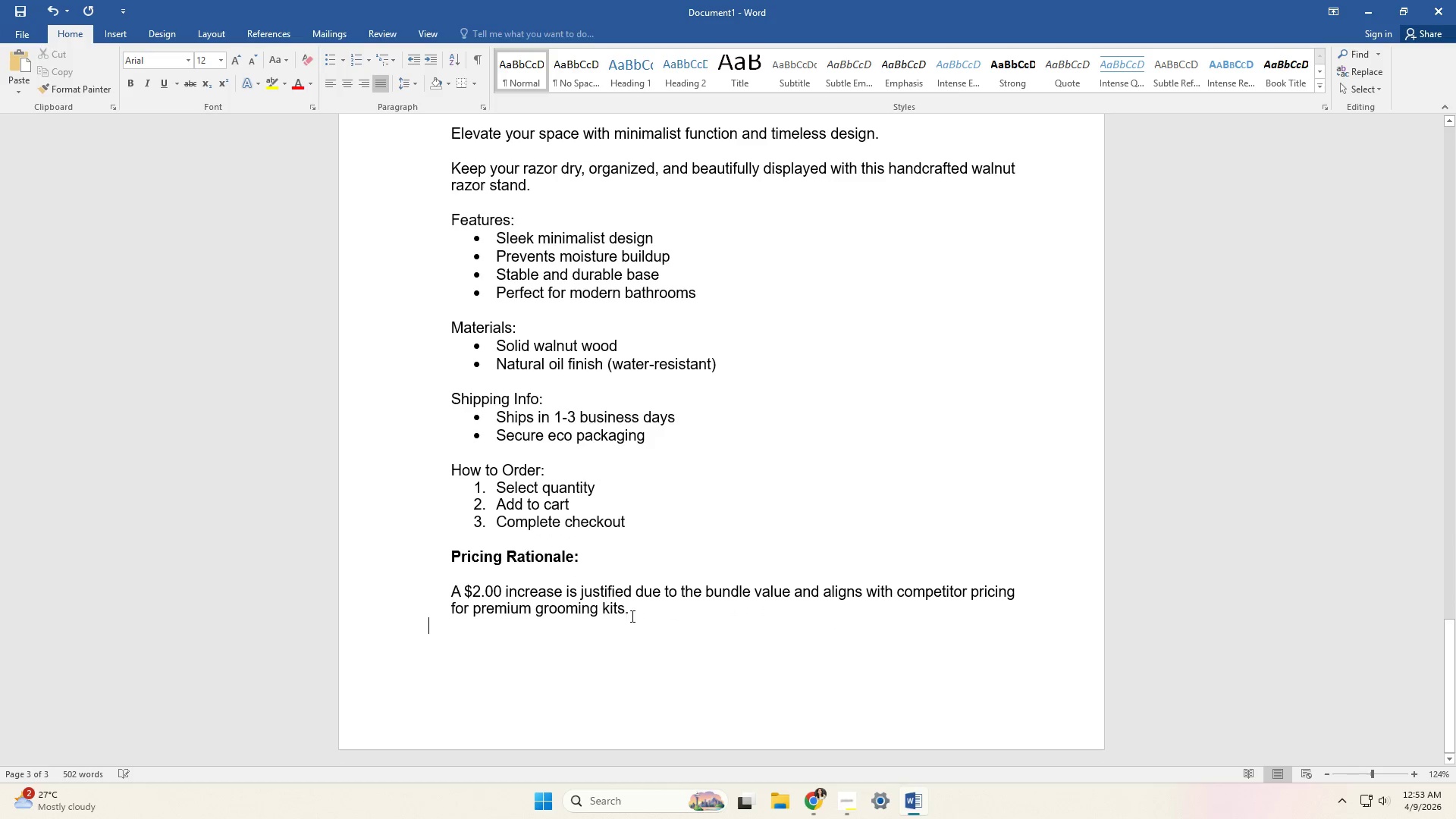 
left_click([648, 613])
 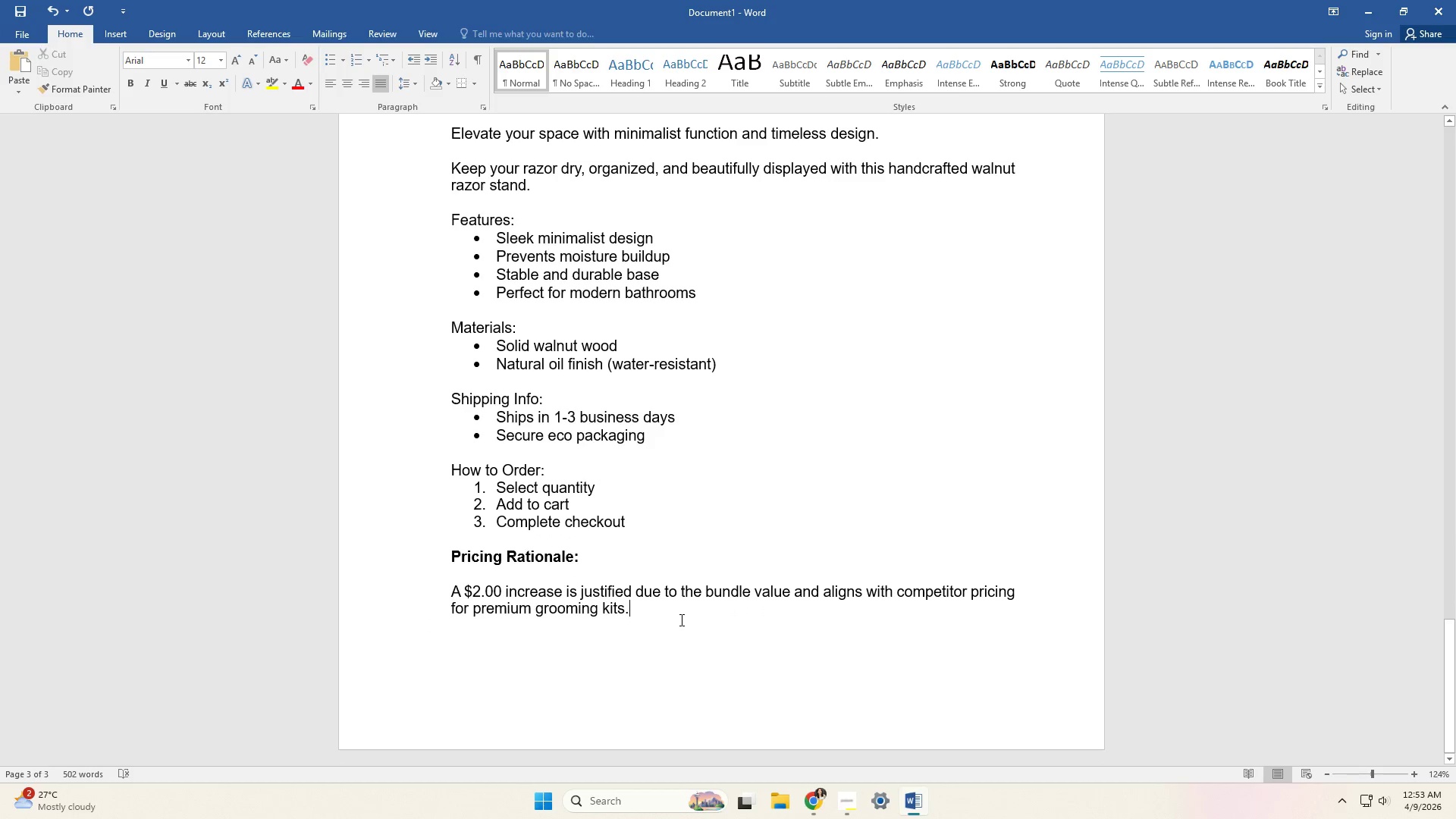 
left_click_drag(start_coordinate=[676, 619], to_coordinate=[466, 596])
 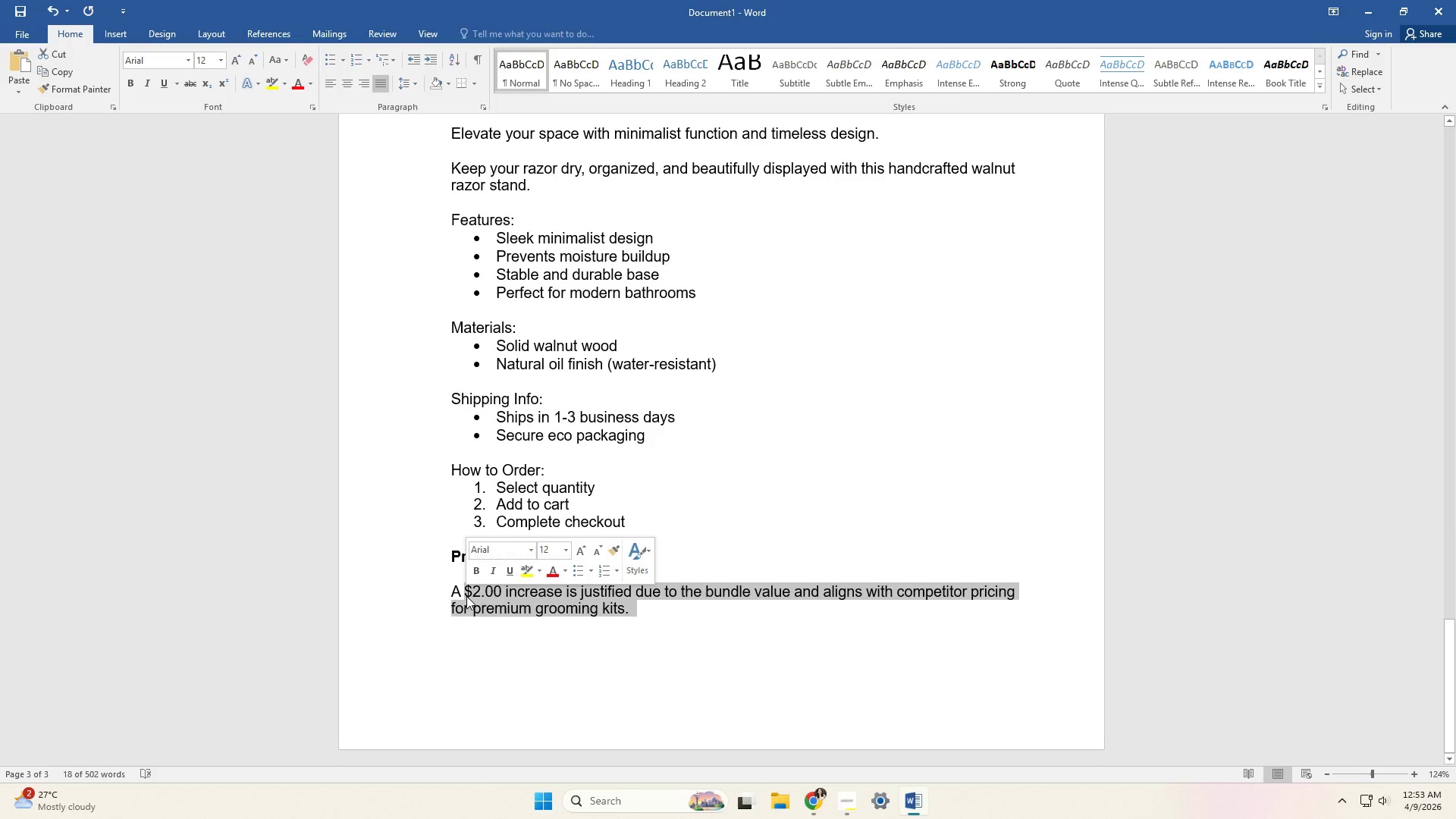 
key(Backspace)
 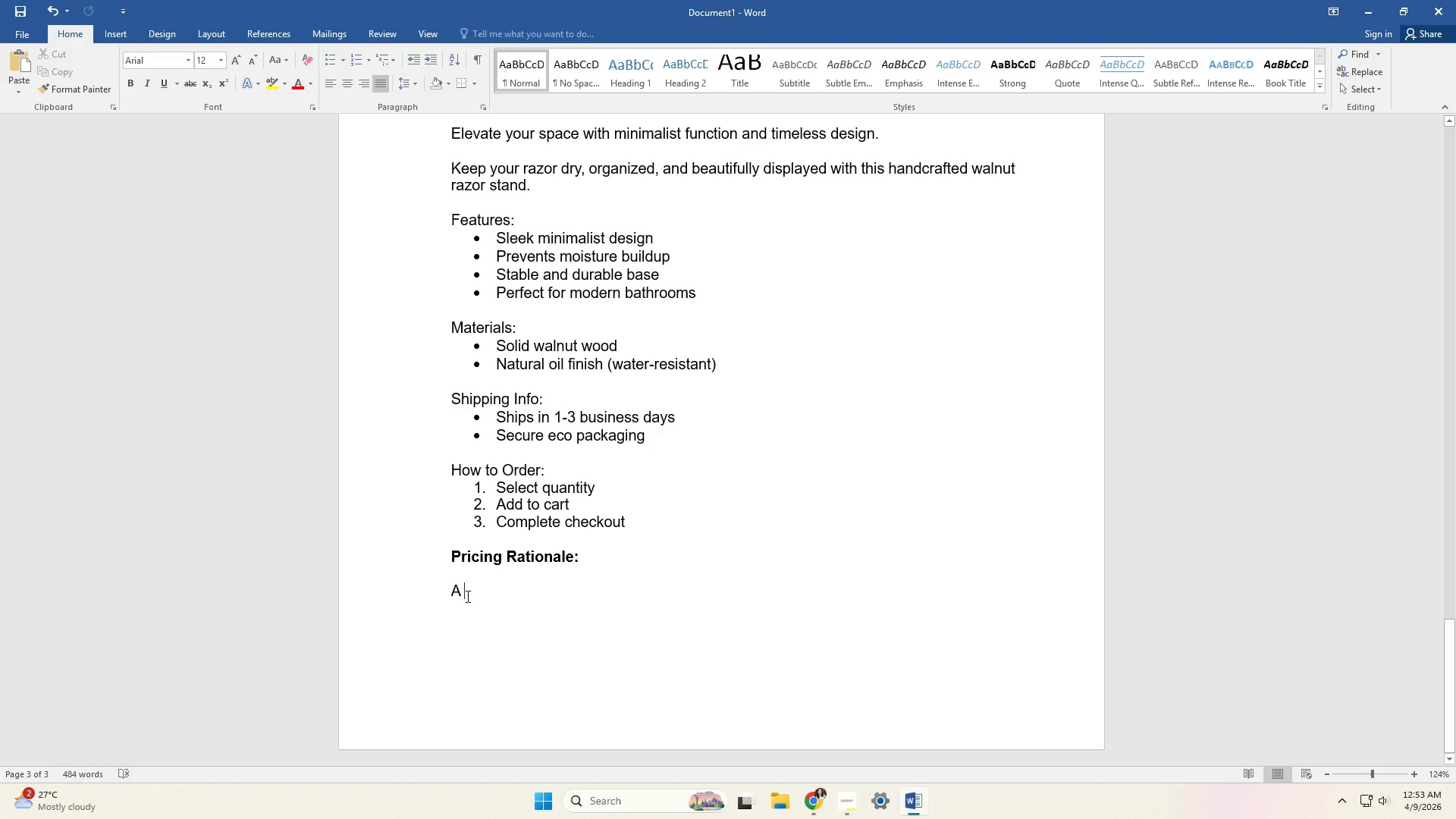 
type($1.50 increase keeps pricing competitve while reinforcing its premium )
key(Backspace)
type(, handmade positioning.)
 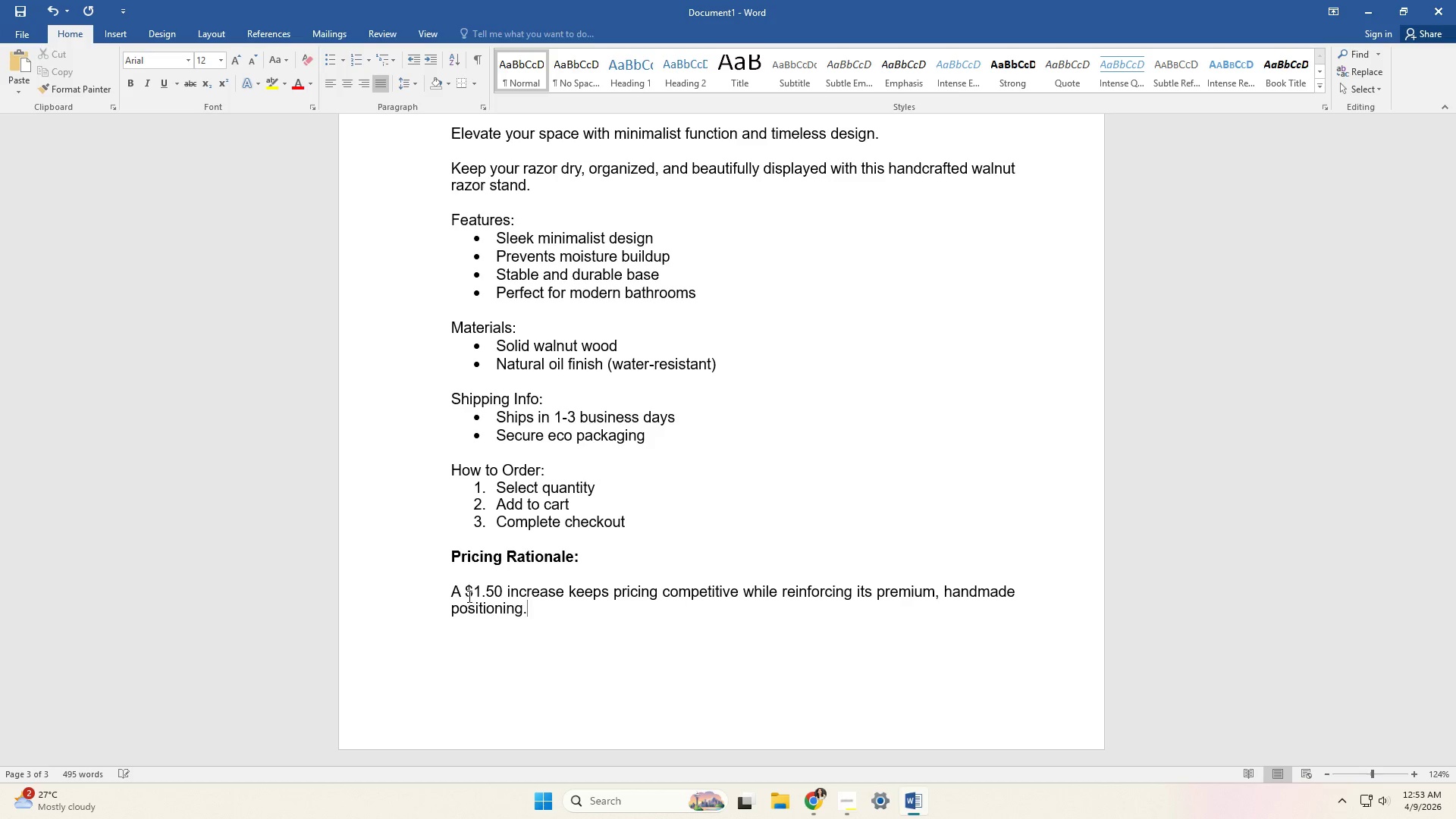 
scroll: coordinate [579, 609], scroll_direction: down, amount: 9.0
 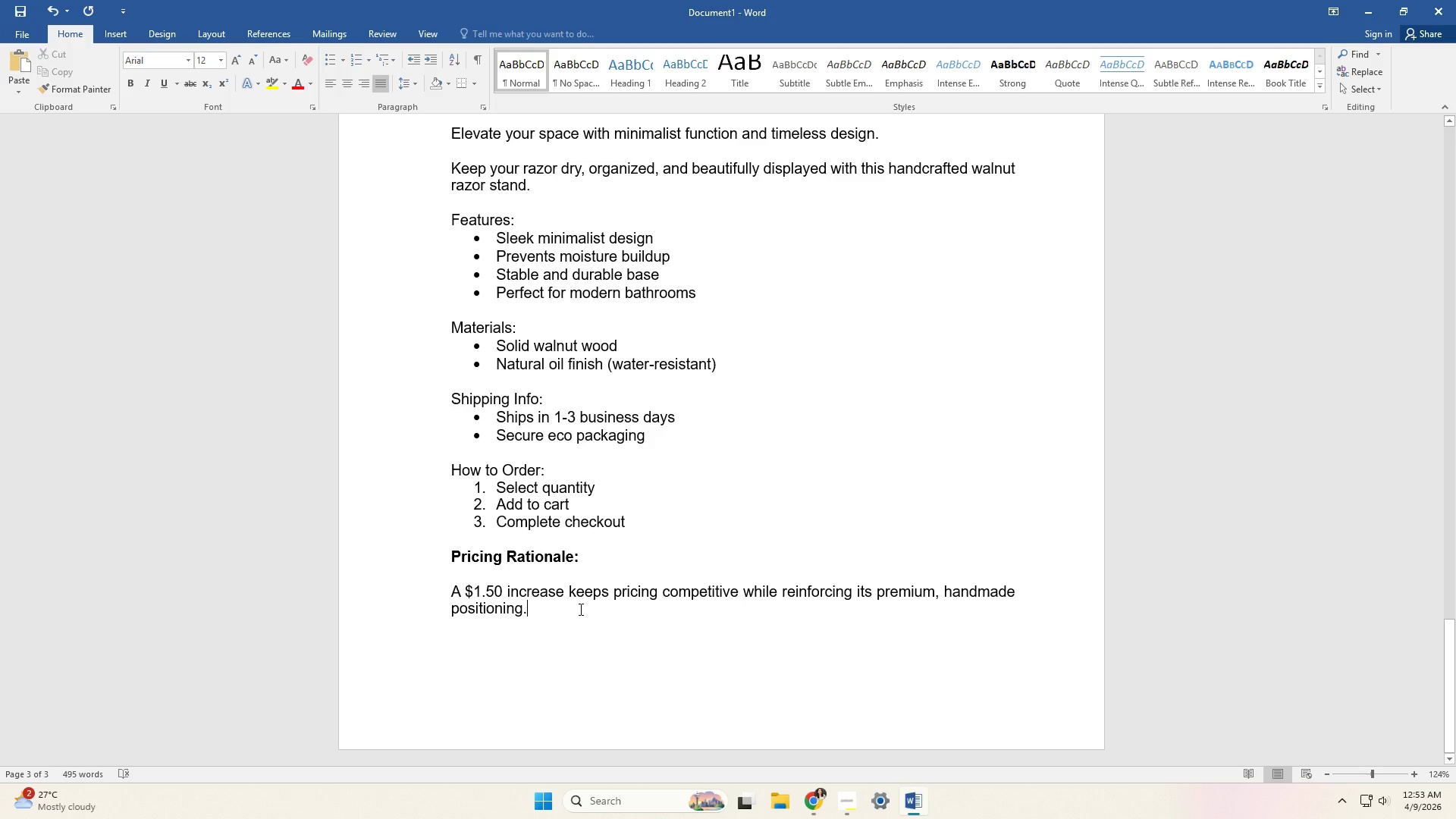 
scroll: coordinate [583, 610], scroll_direction: up, amount: 14.0
 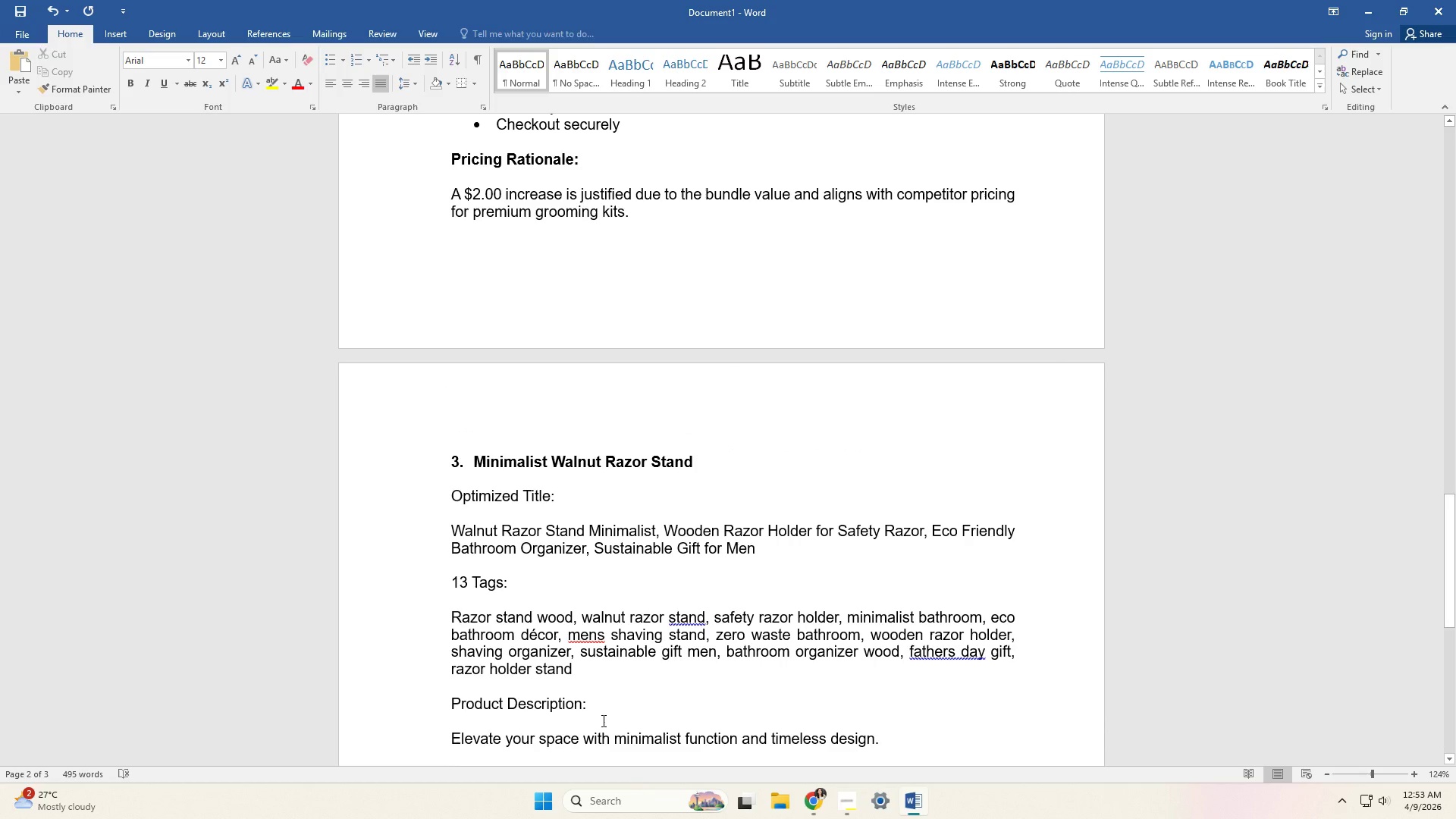 
left_click([631, 702])
 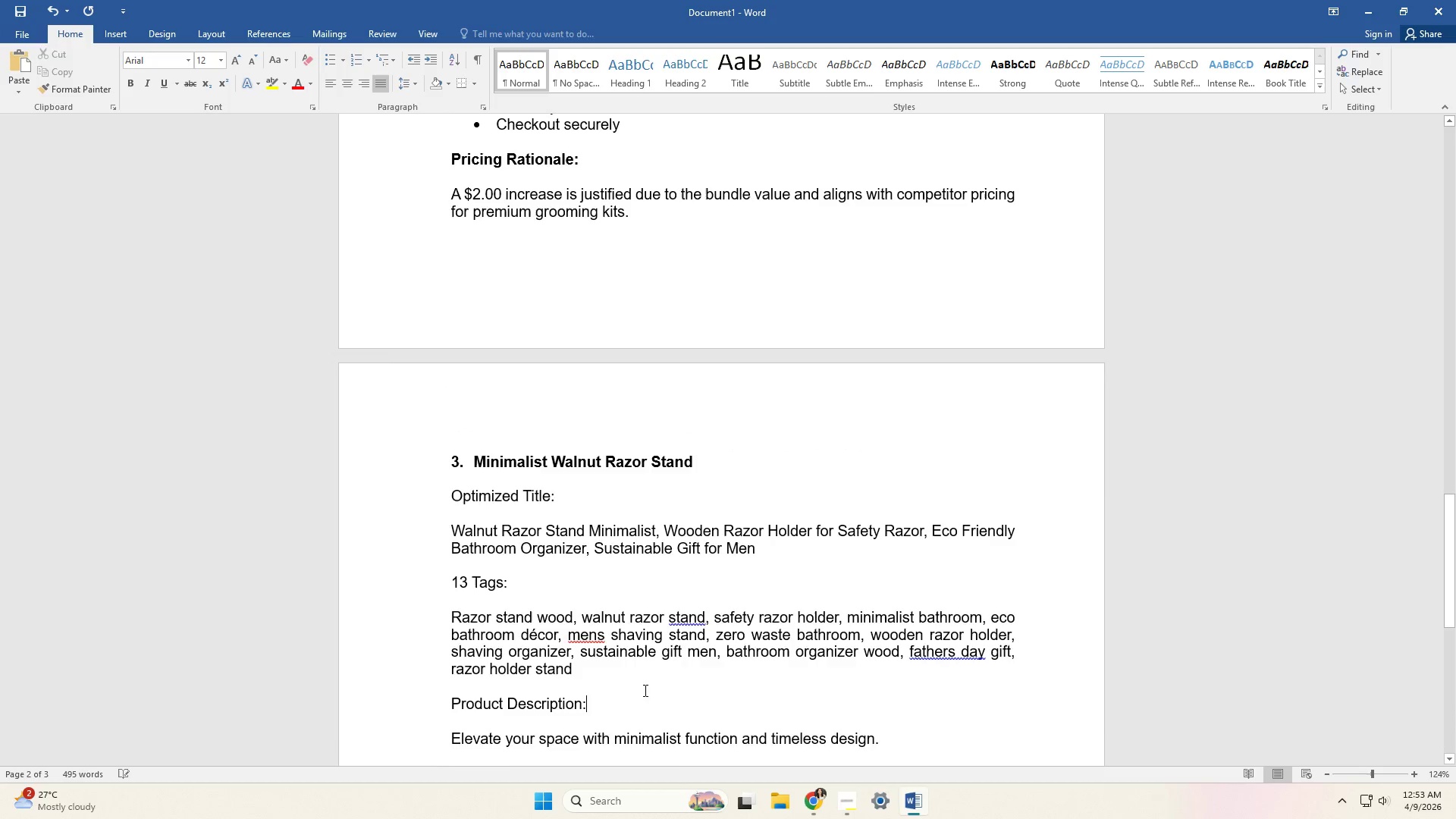 
scroll: coordinate [682, 650], scroll_direction: up, amount: 50.0
 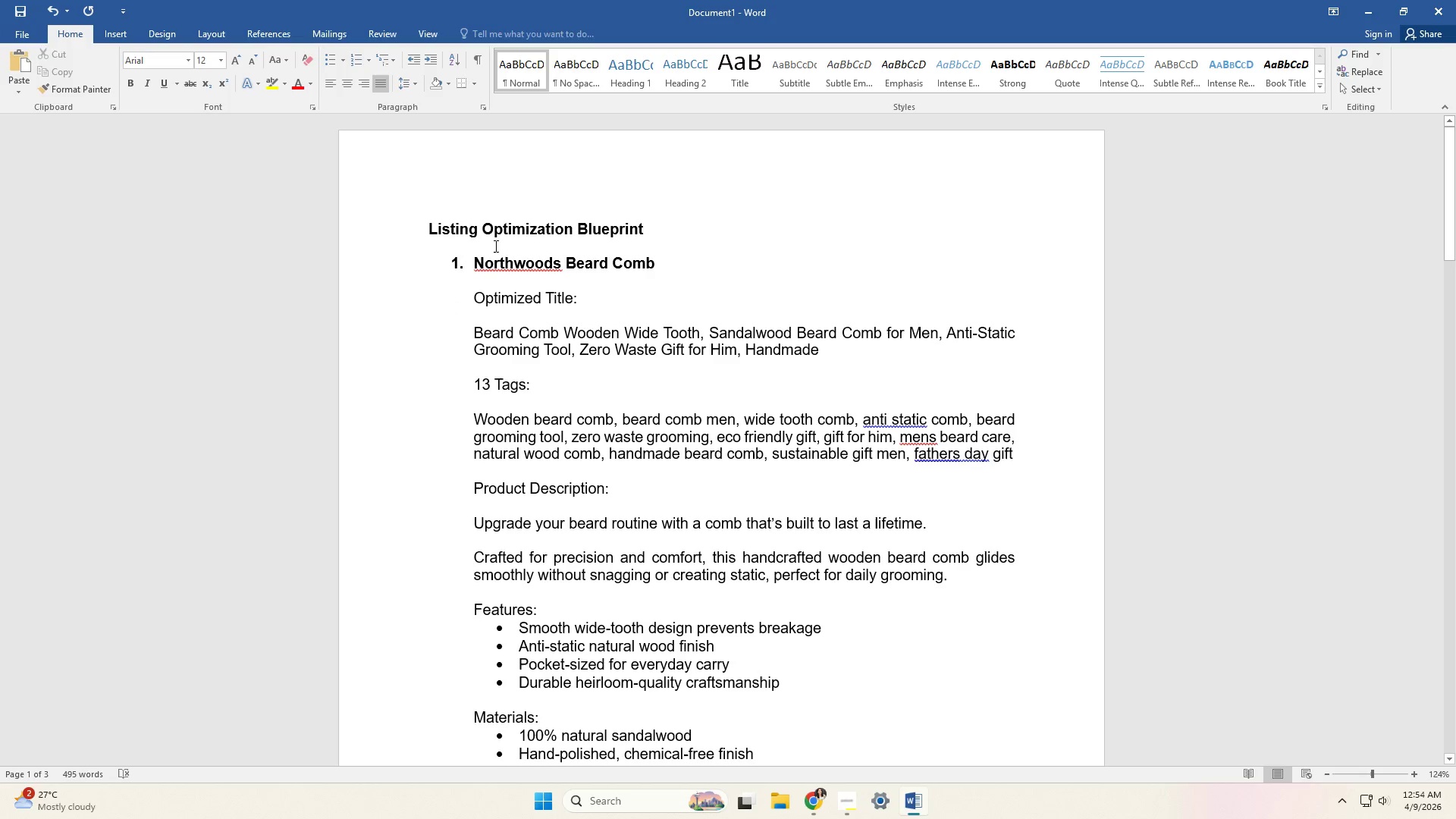 
double_click([441, 190])
 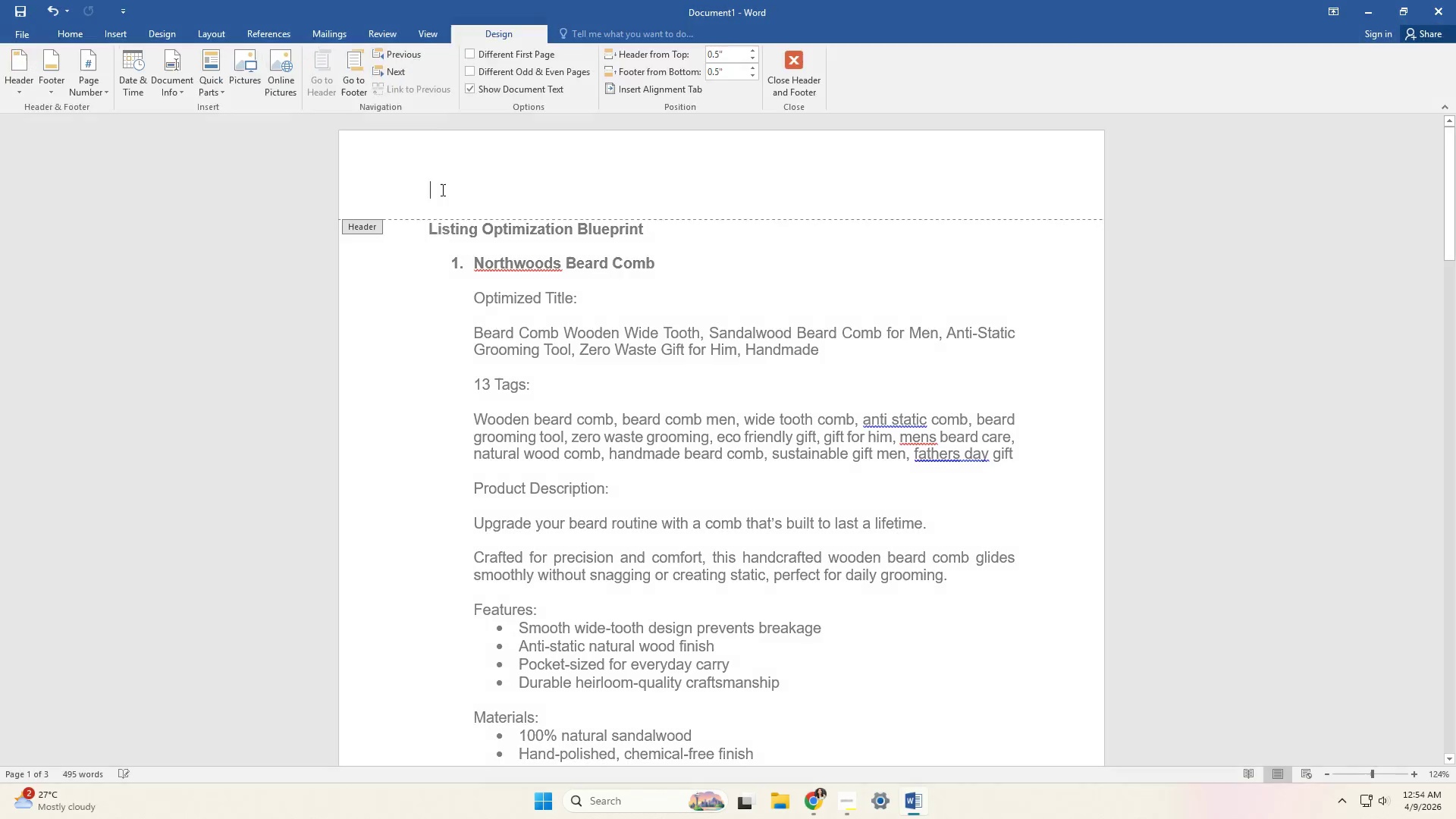 
triple_click([441, 190])
 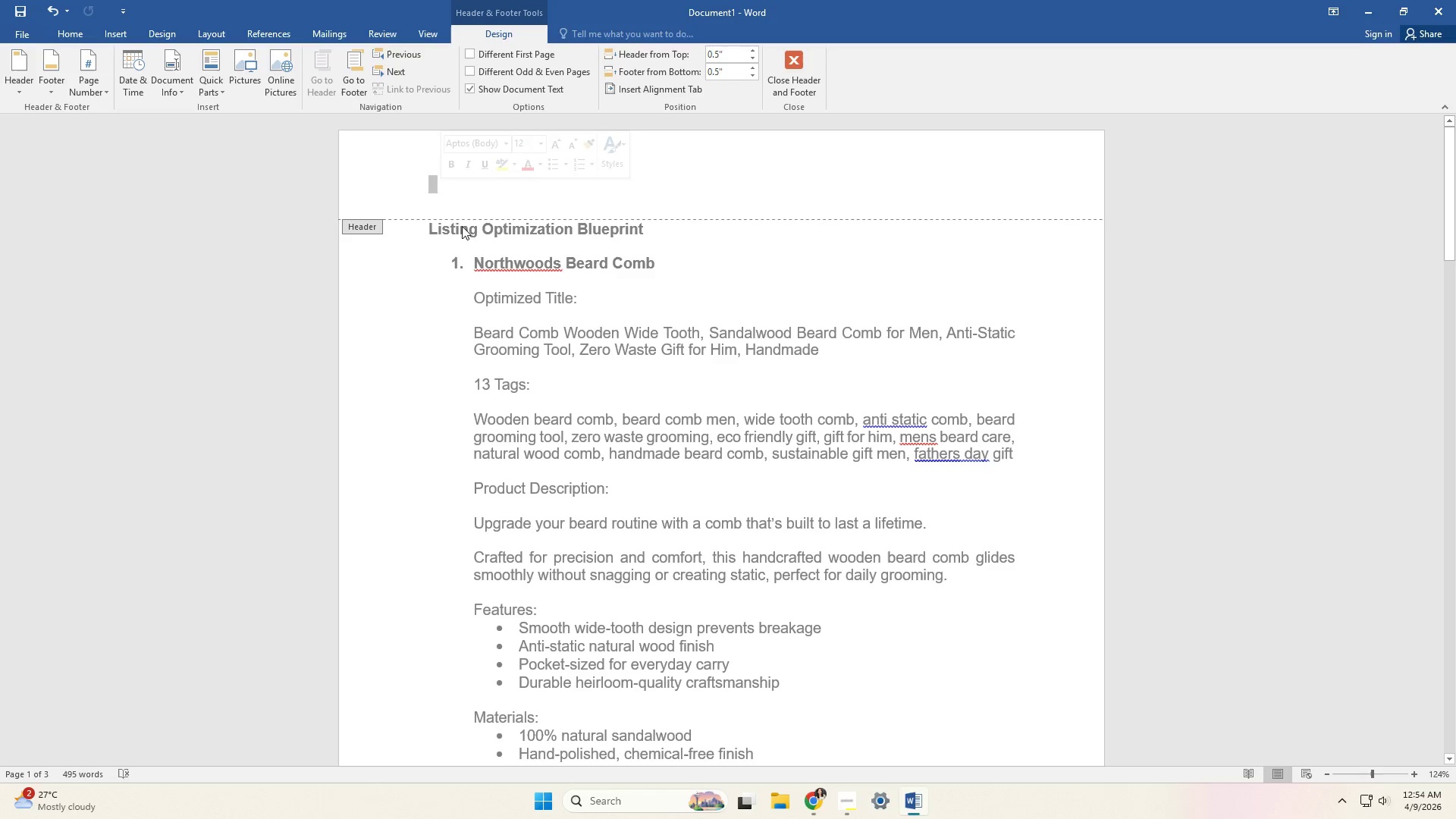 
double_click([461, 228])
 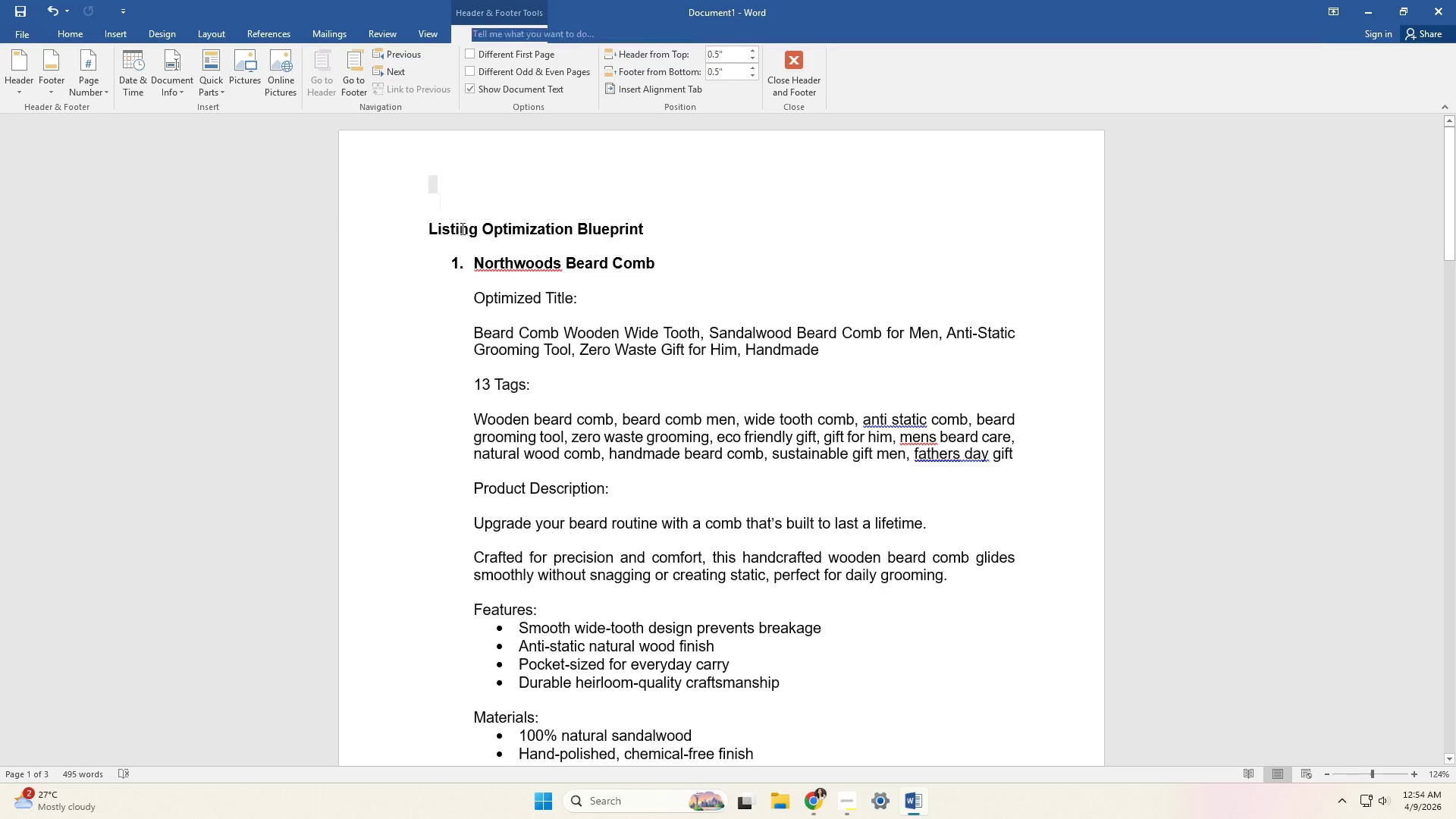 
triple_click([461, 228])
 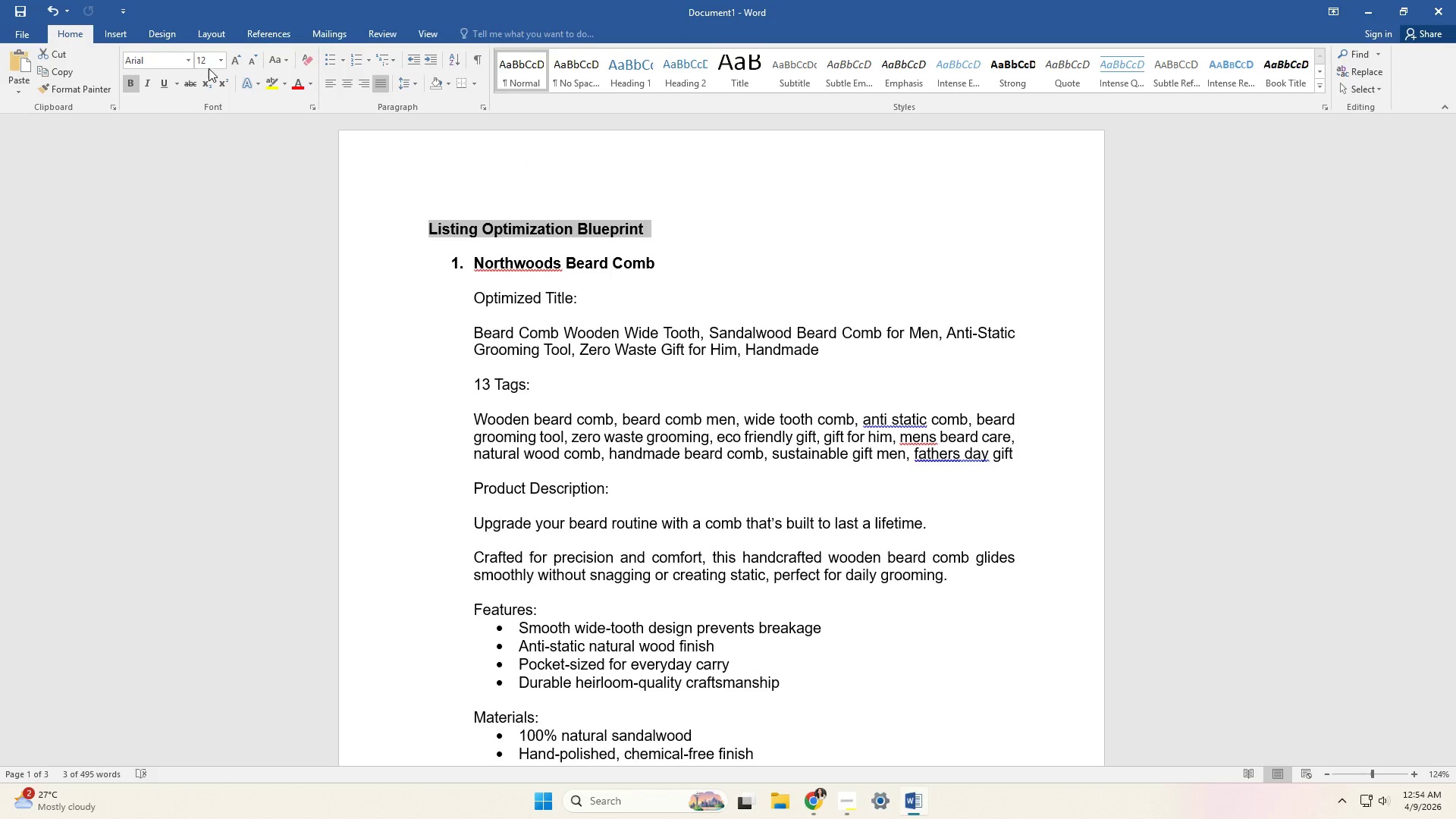 
left_click([221, 64])
 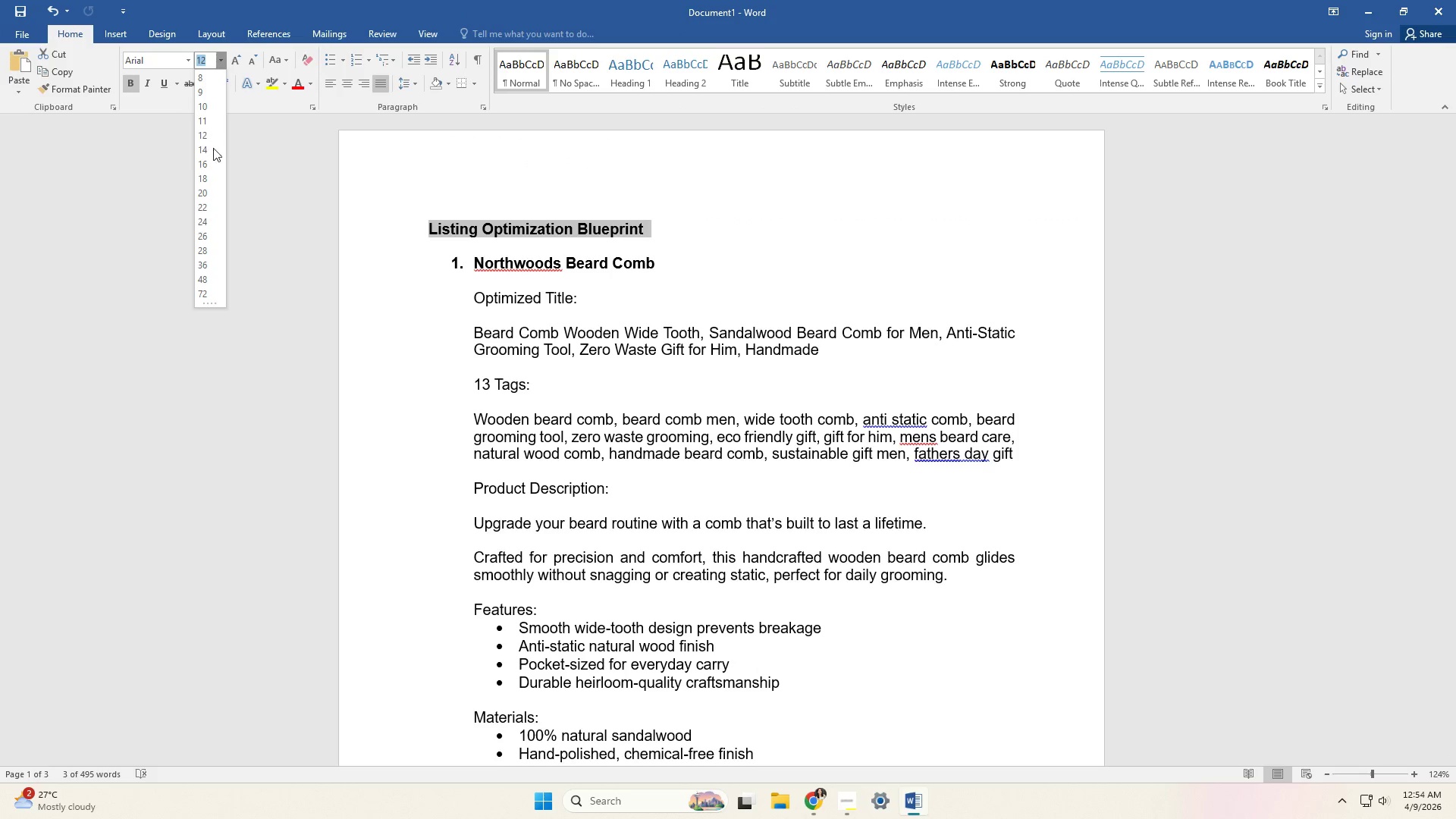 
left_click([209, 155])
 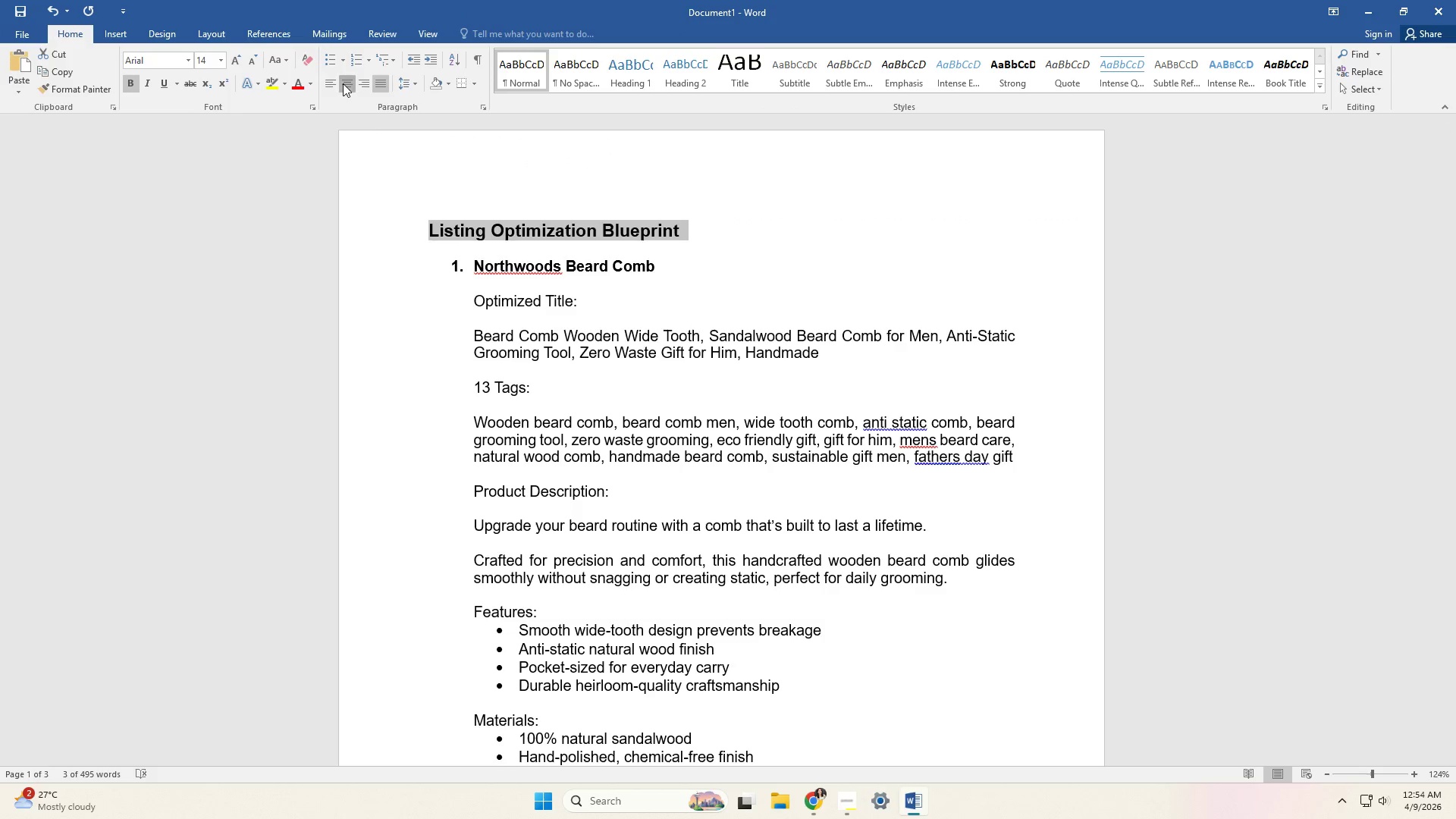 
double_click([670, 291])
 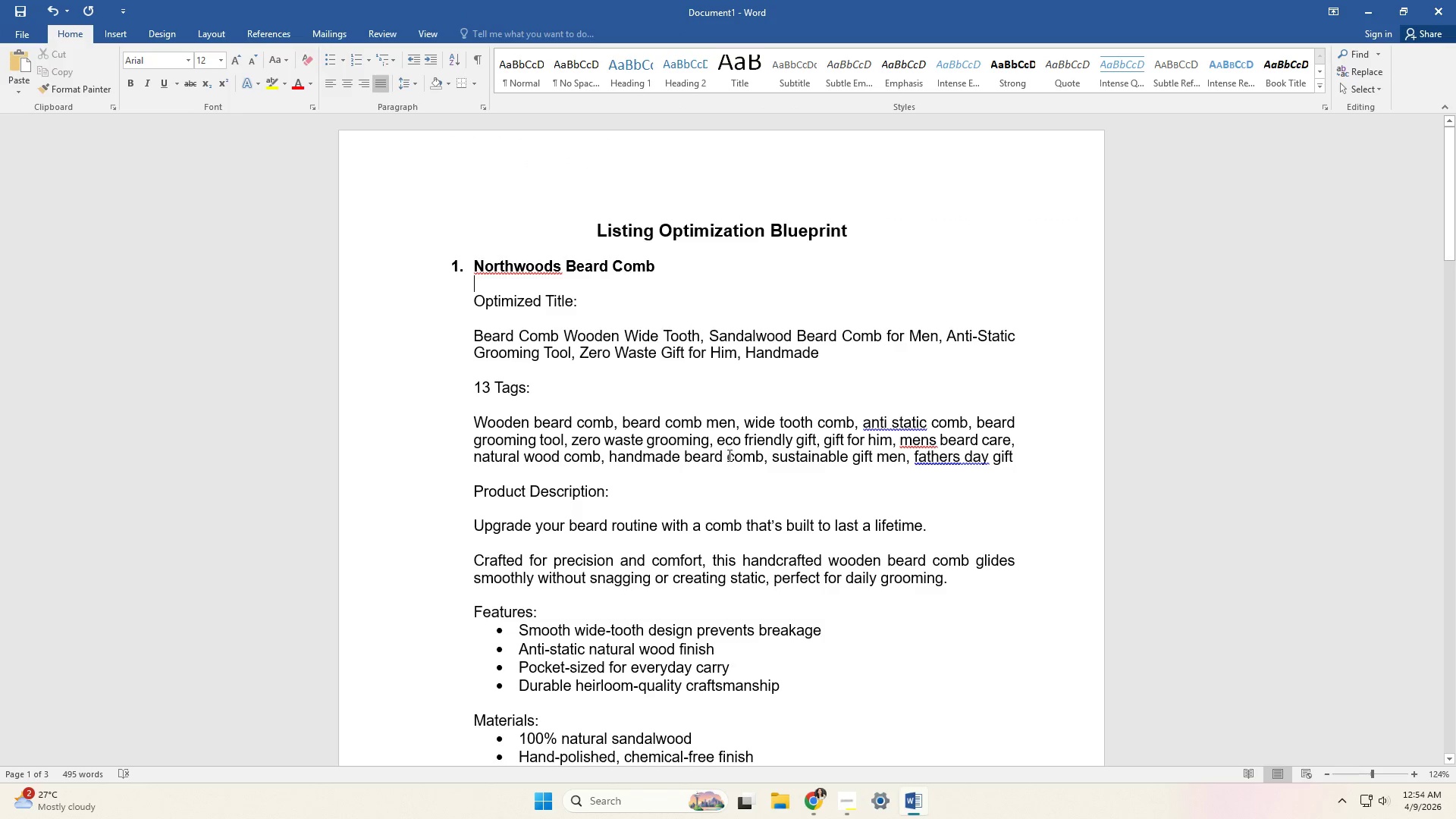 
scroll: coordinate [728, 455], scroll_direction: down, amount: 7.0
 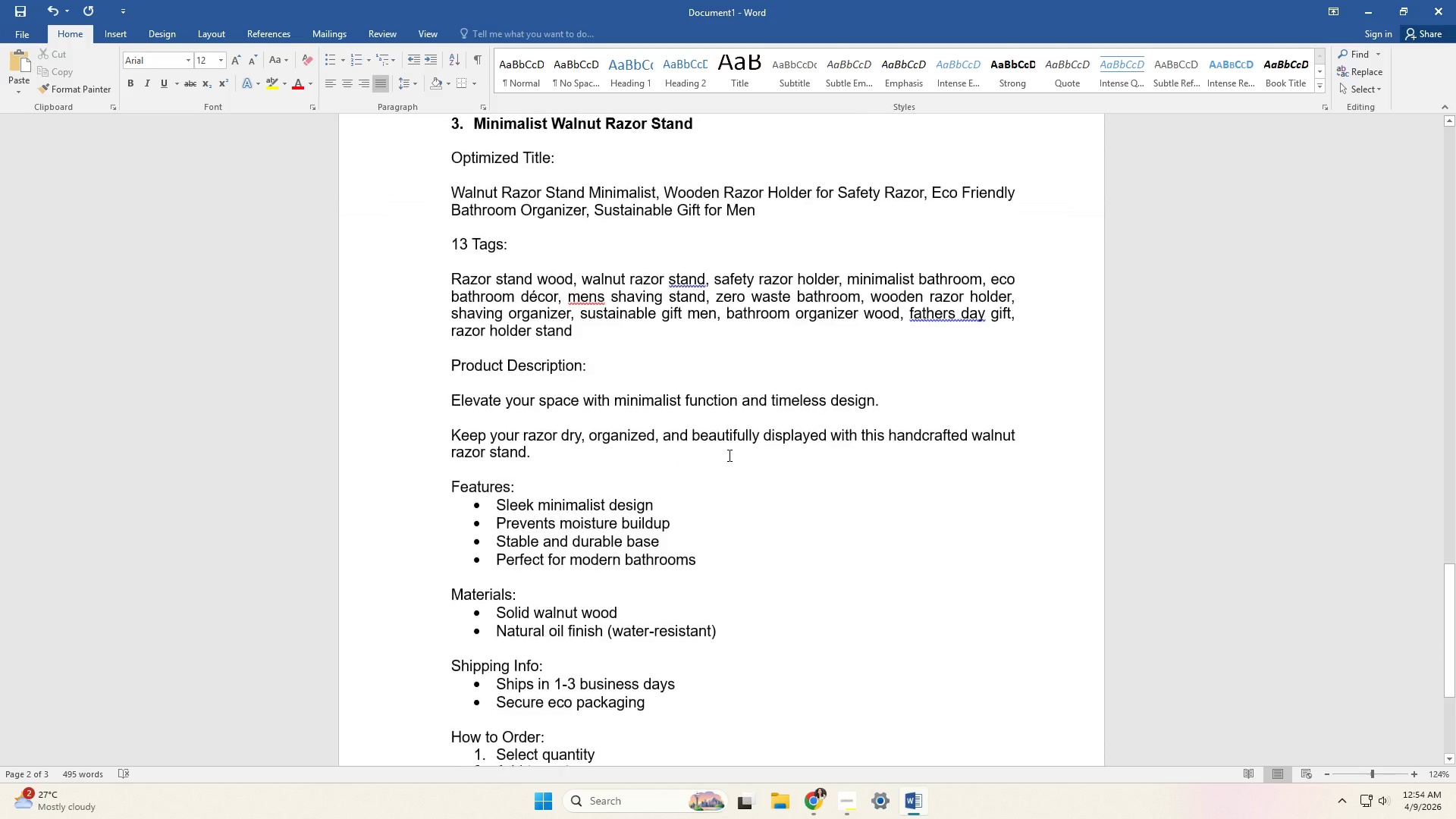 
key(Alt+AltLeft)
 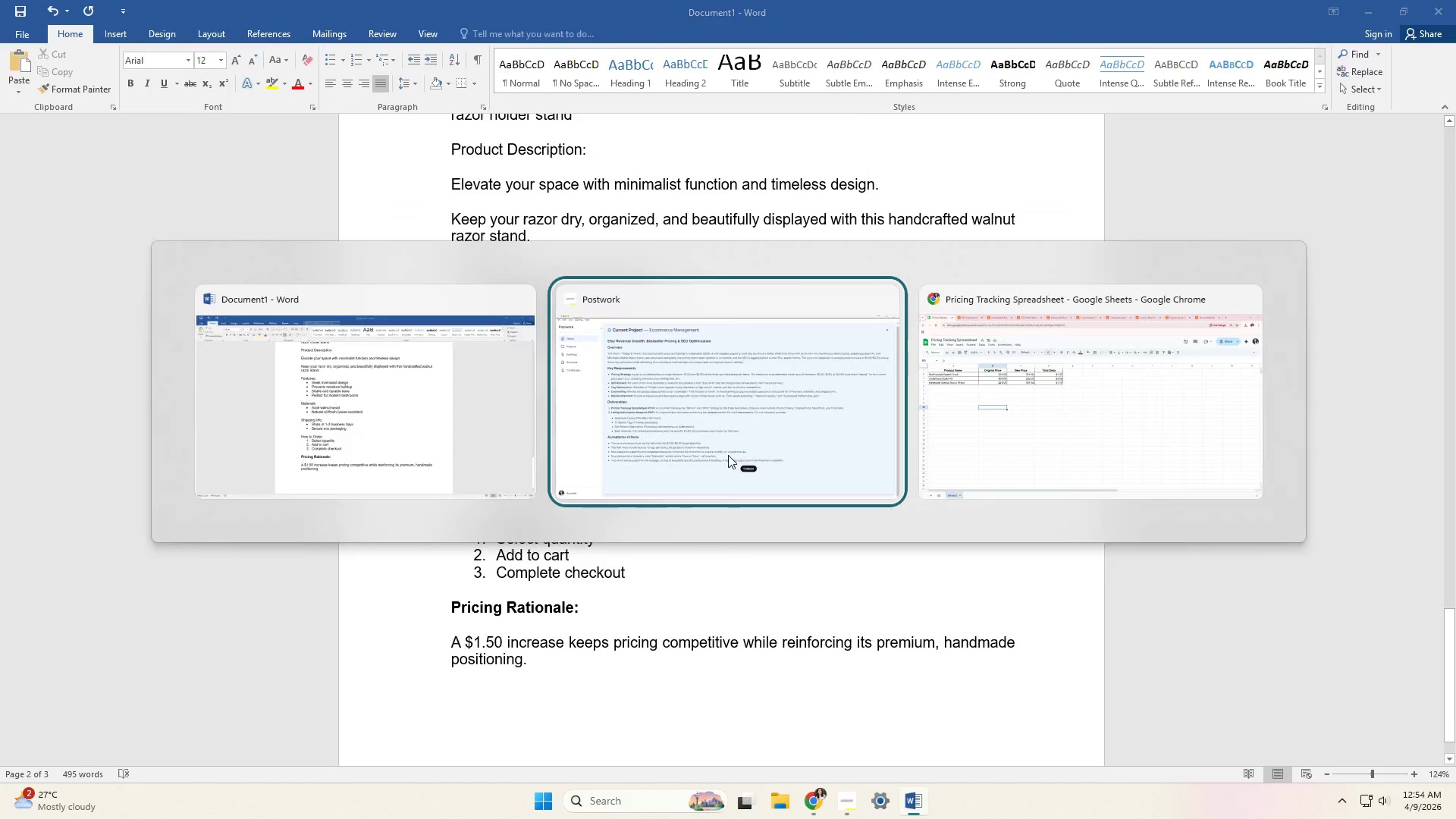 
key(Alt+Tab)